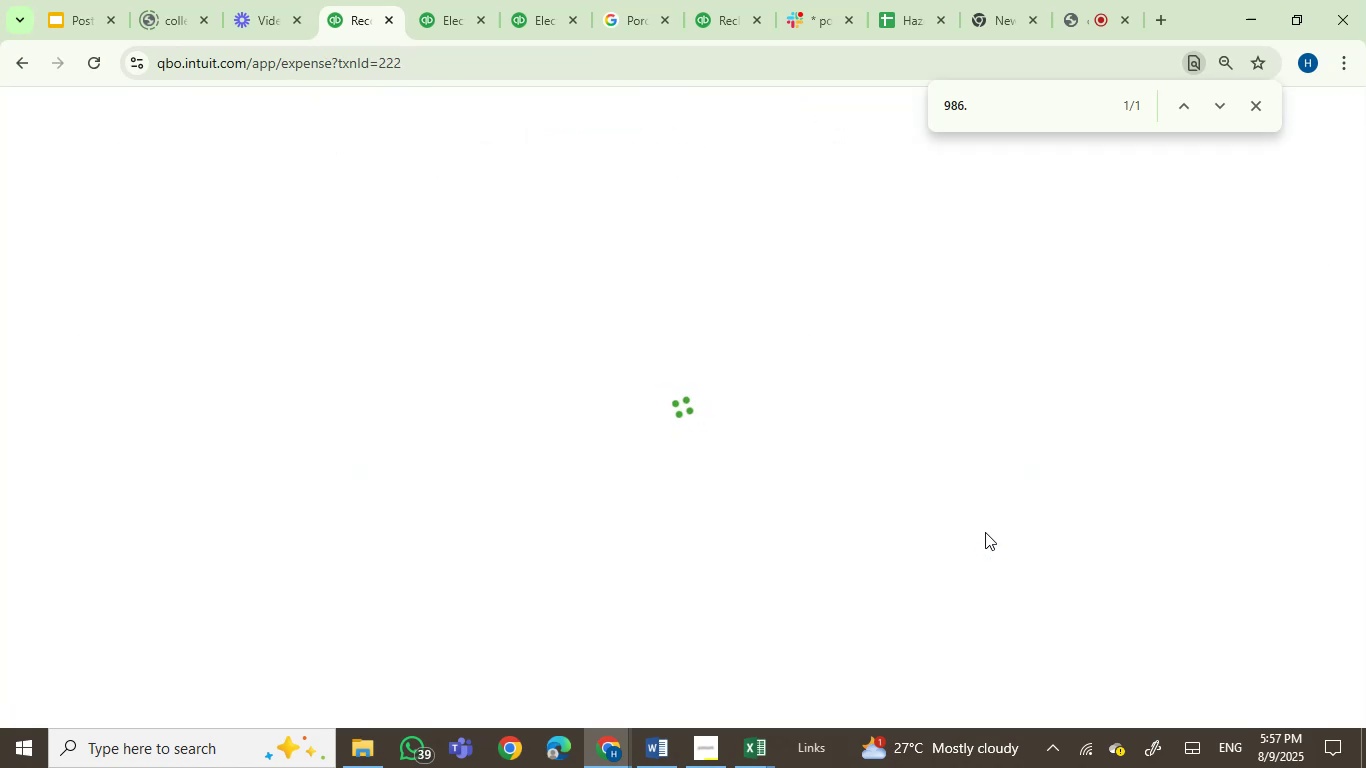 
left_click([1205, 432])
 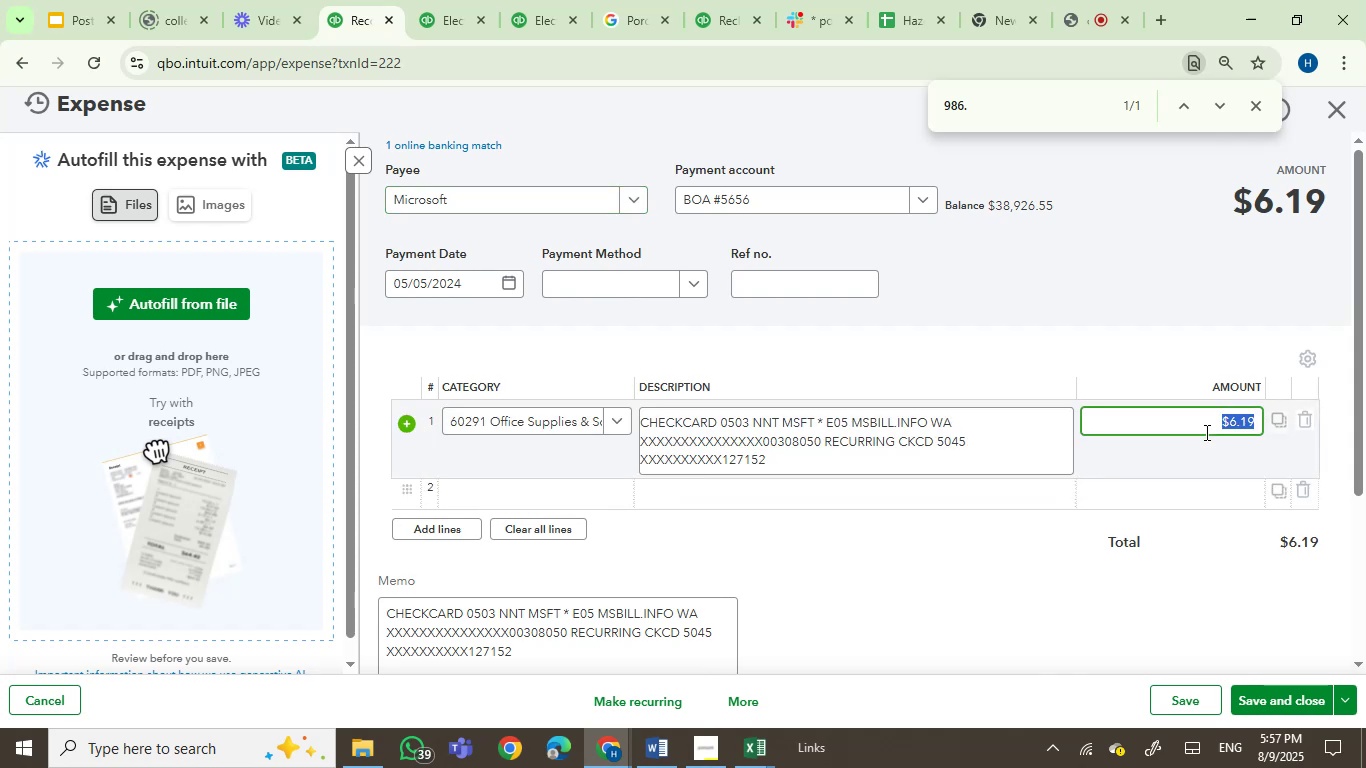 
key(ArrowRight)
 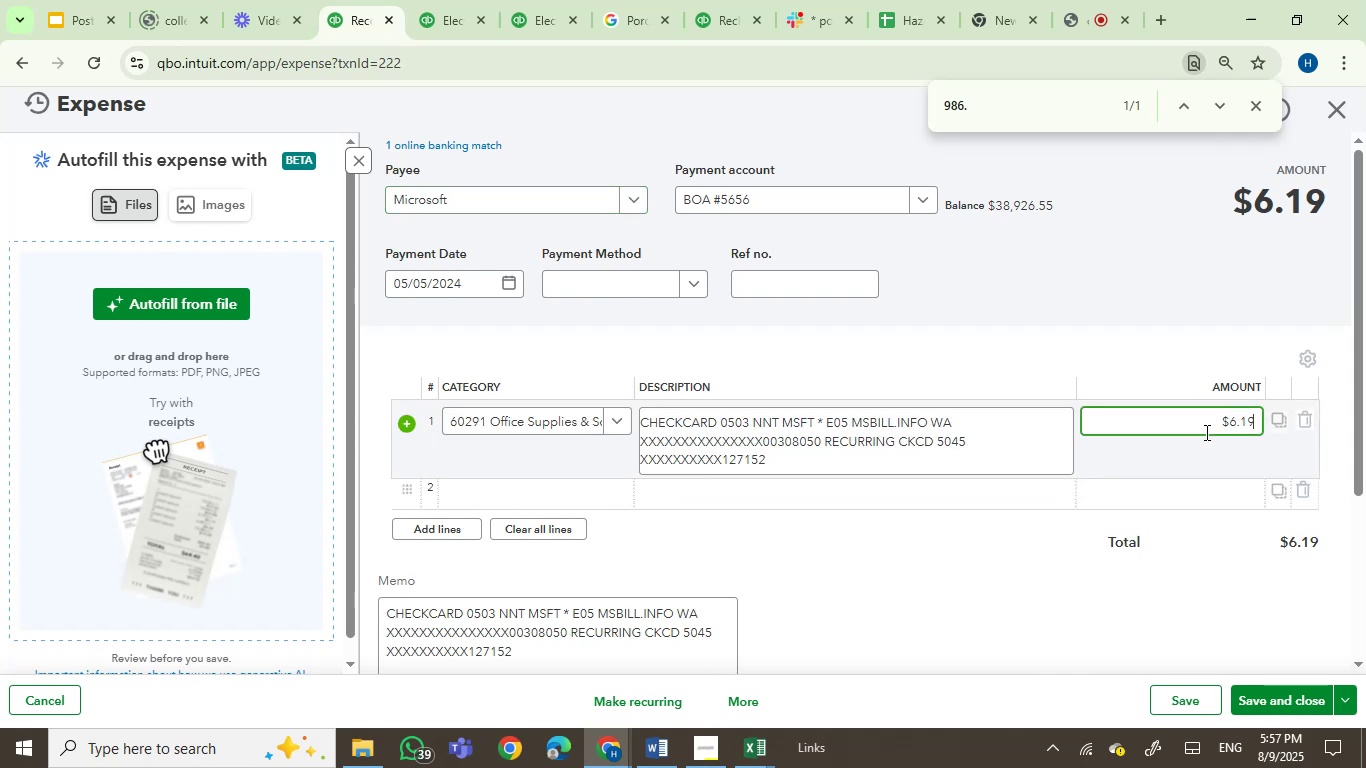 
key(Backspace)
 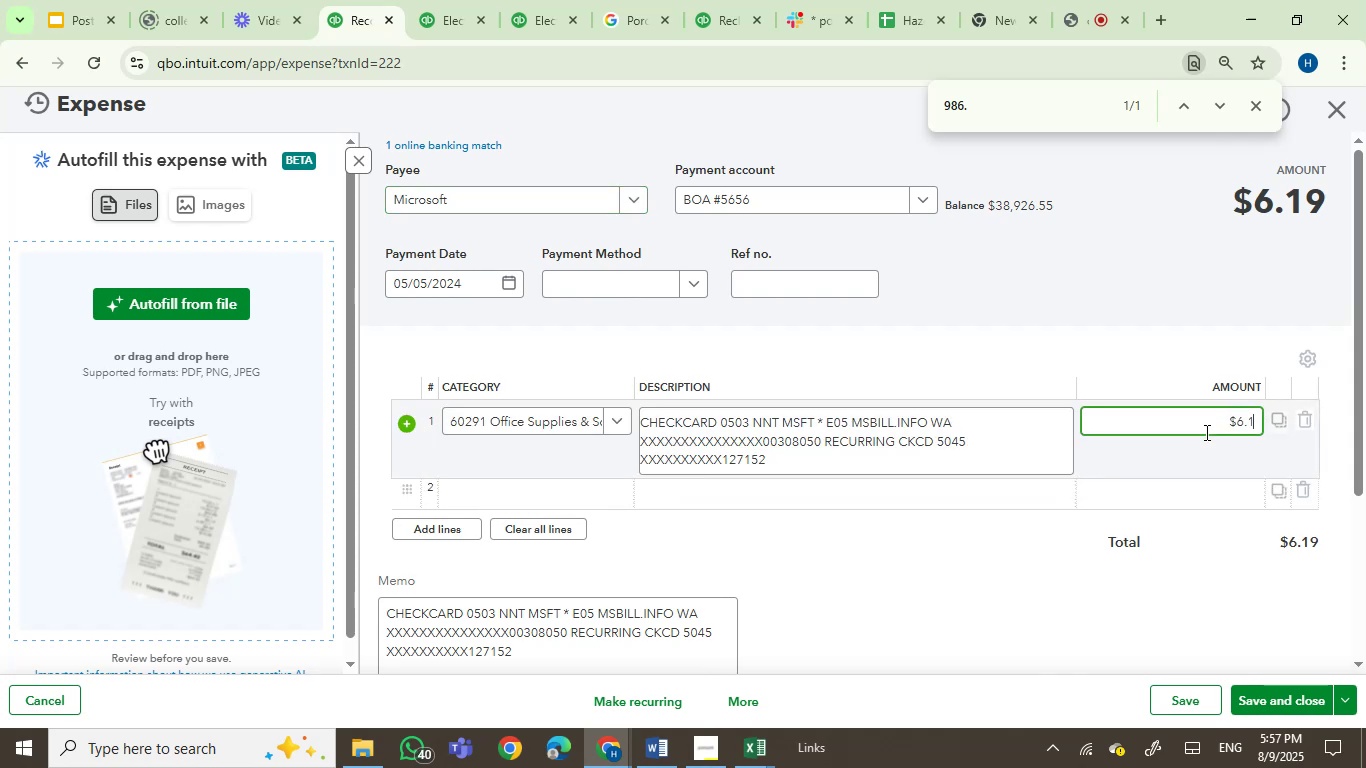 
key(Numpad8)
 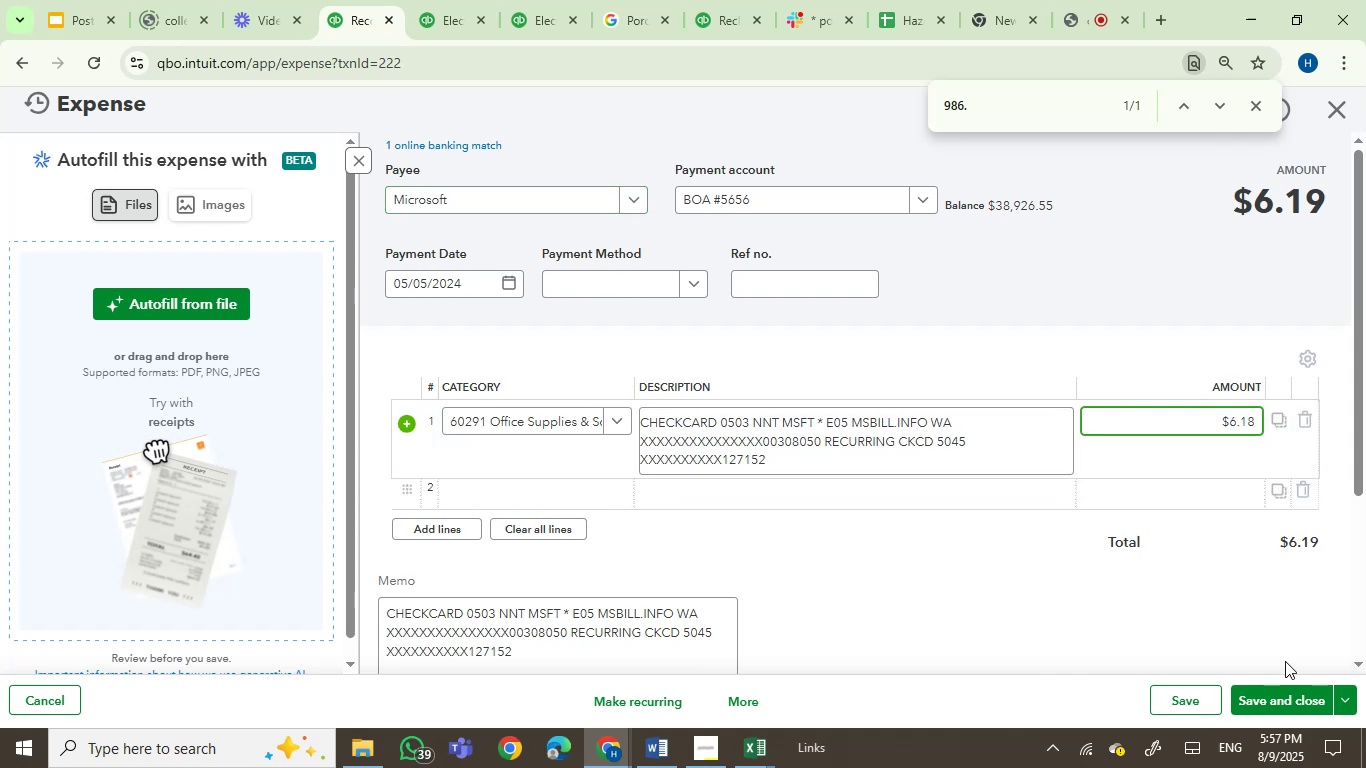 
left_click([1281, 693])
 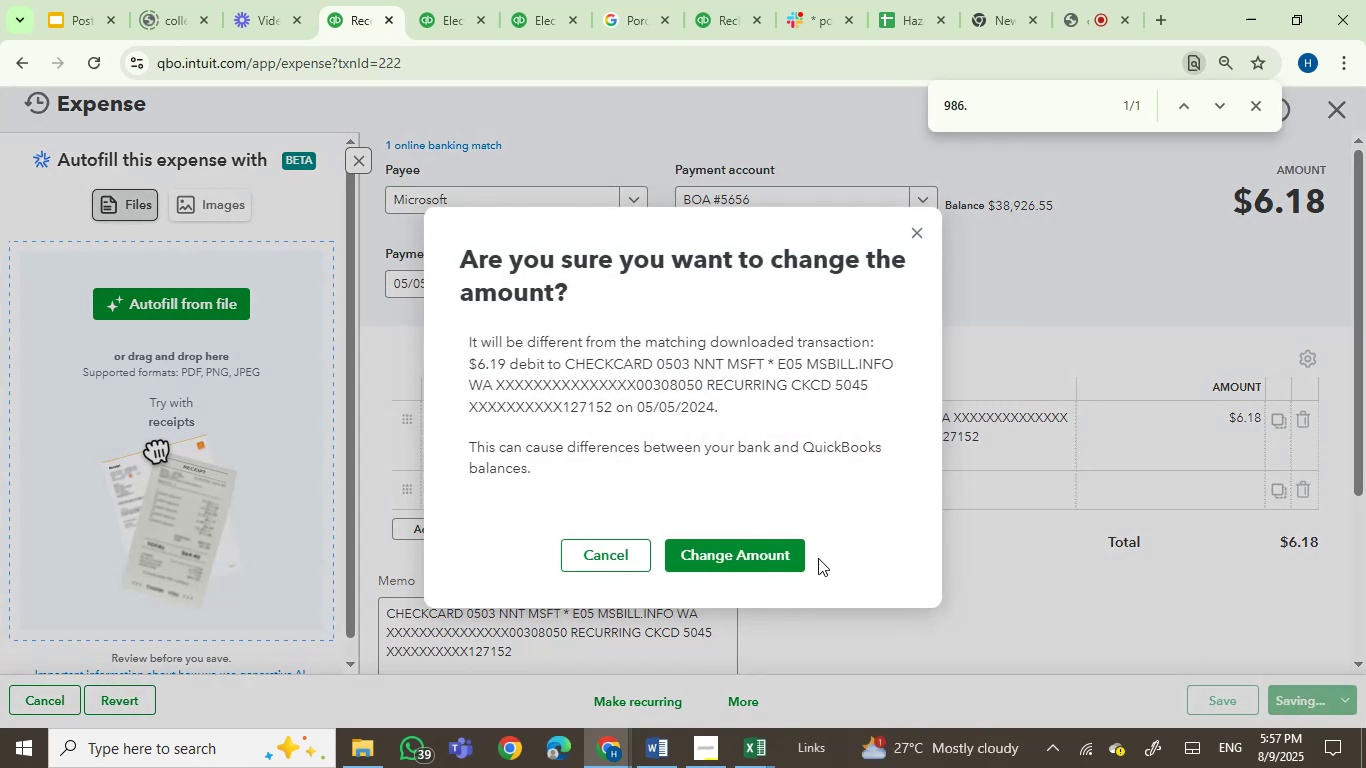 
left_click([767, 551])
 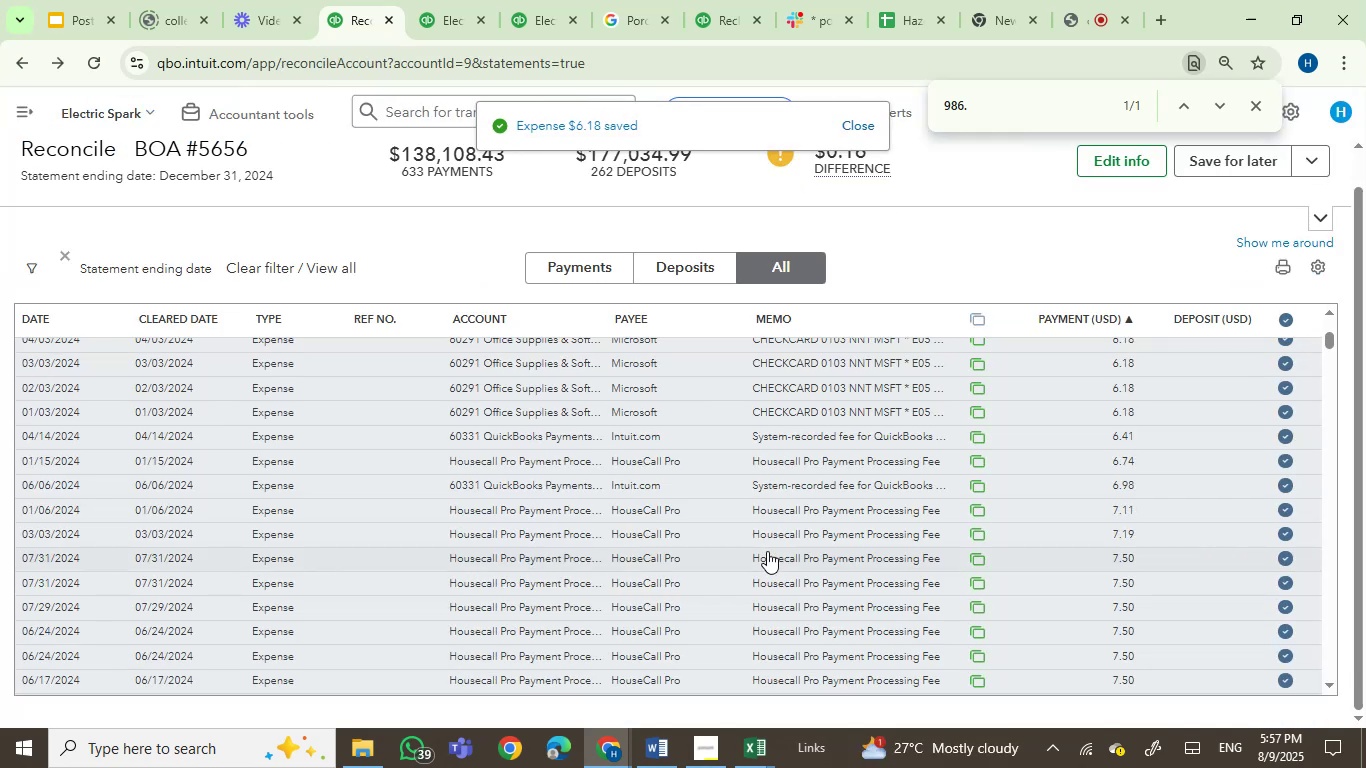 
wait(10.35)
 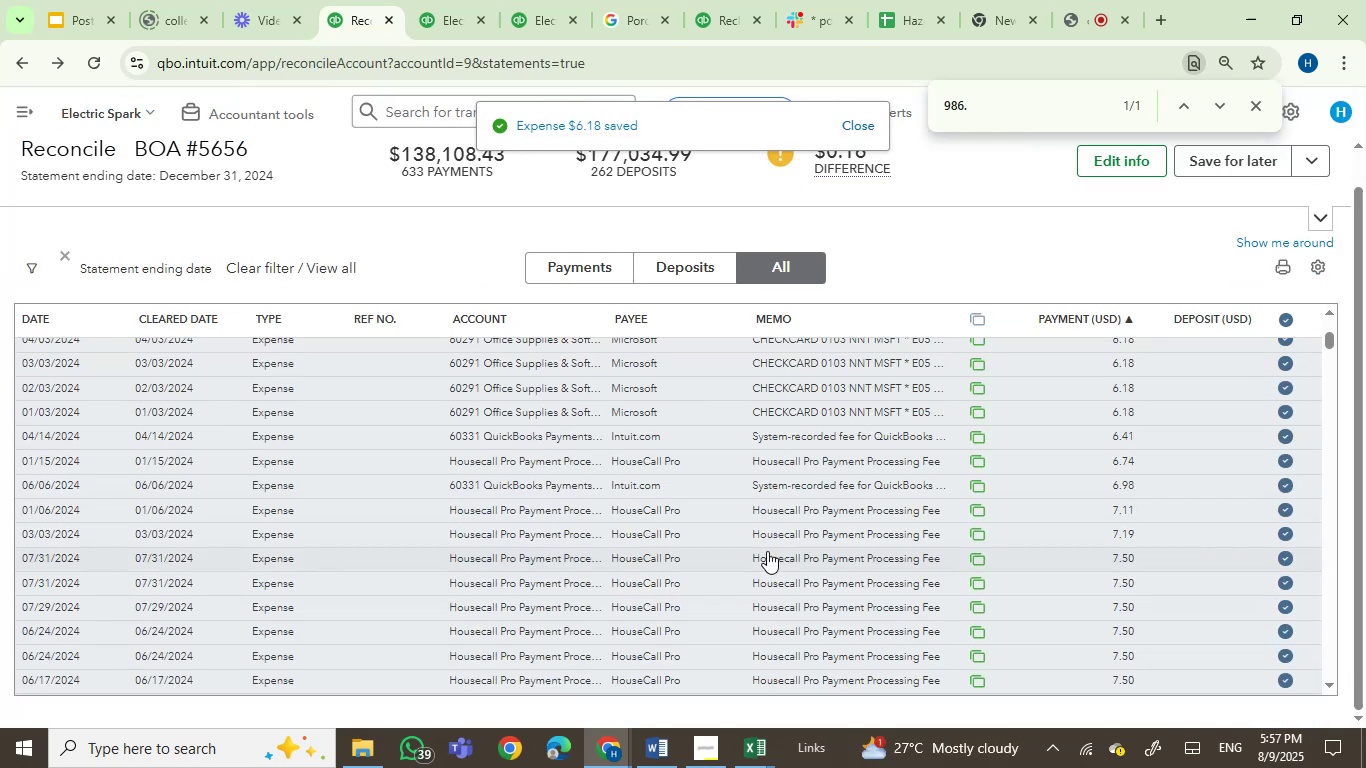 
left_click([1167, 505])
 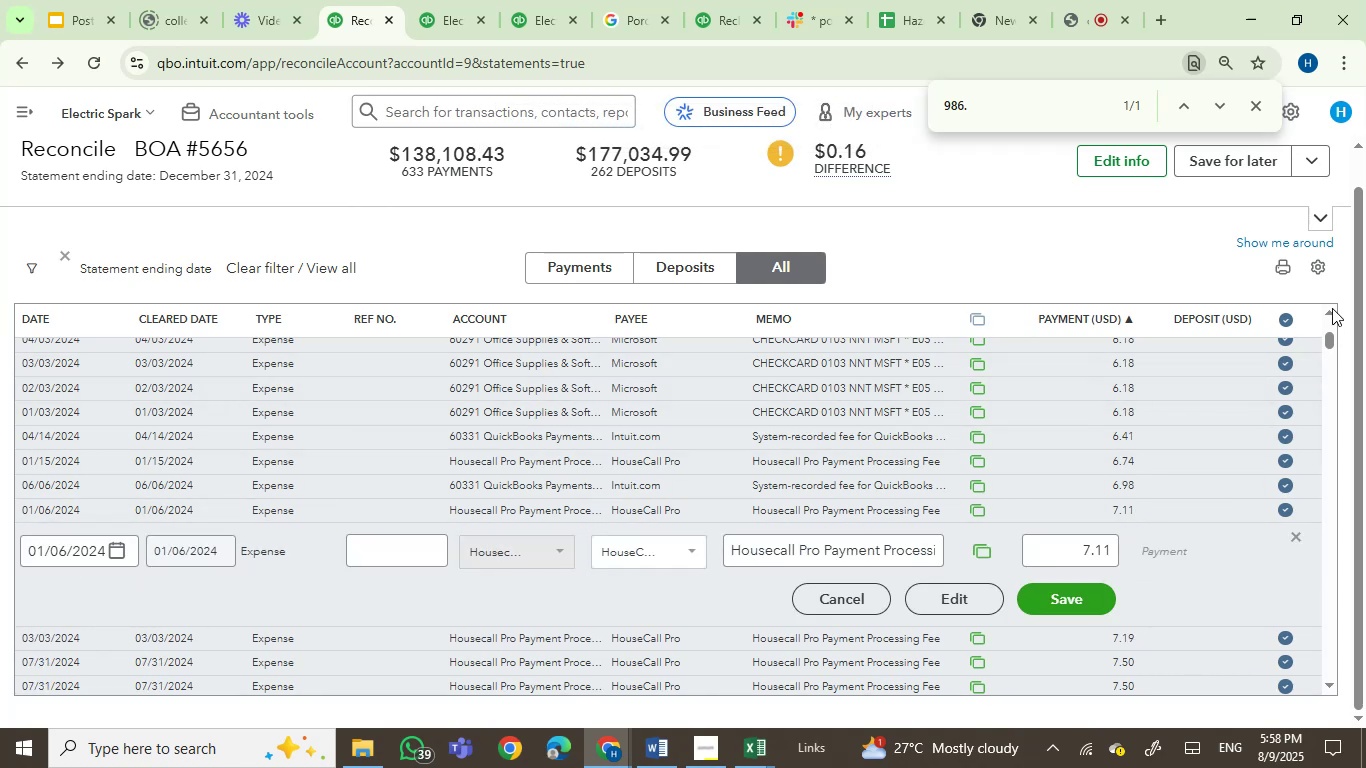 
double_click([1332, 308])
 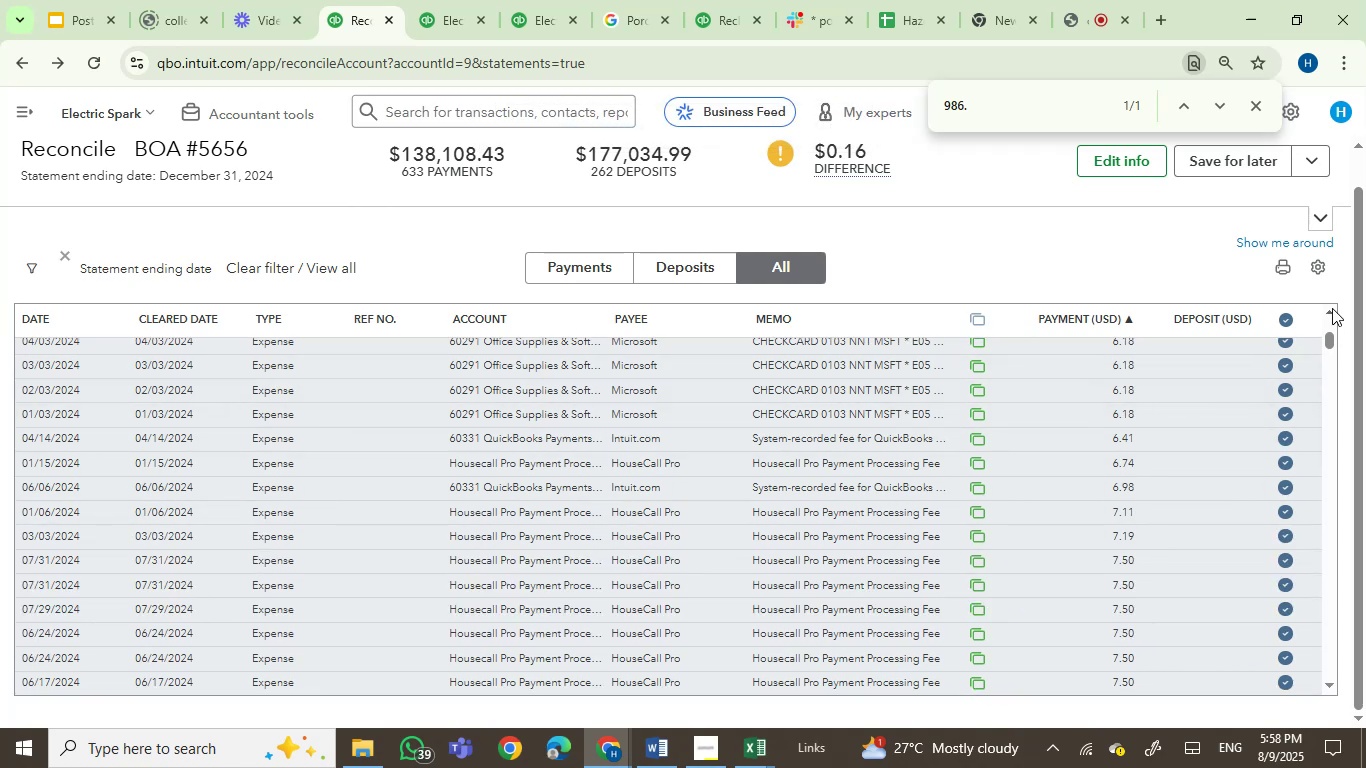 
triple_click([1332, 308])
 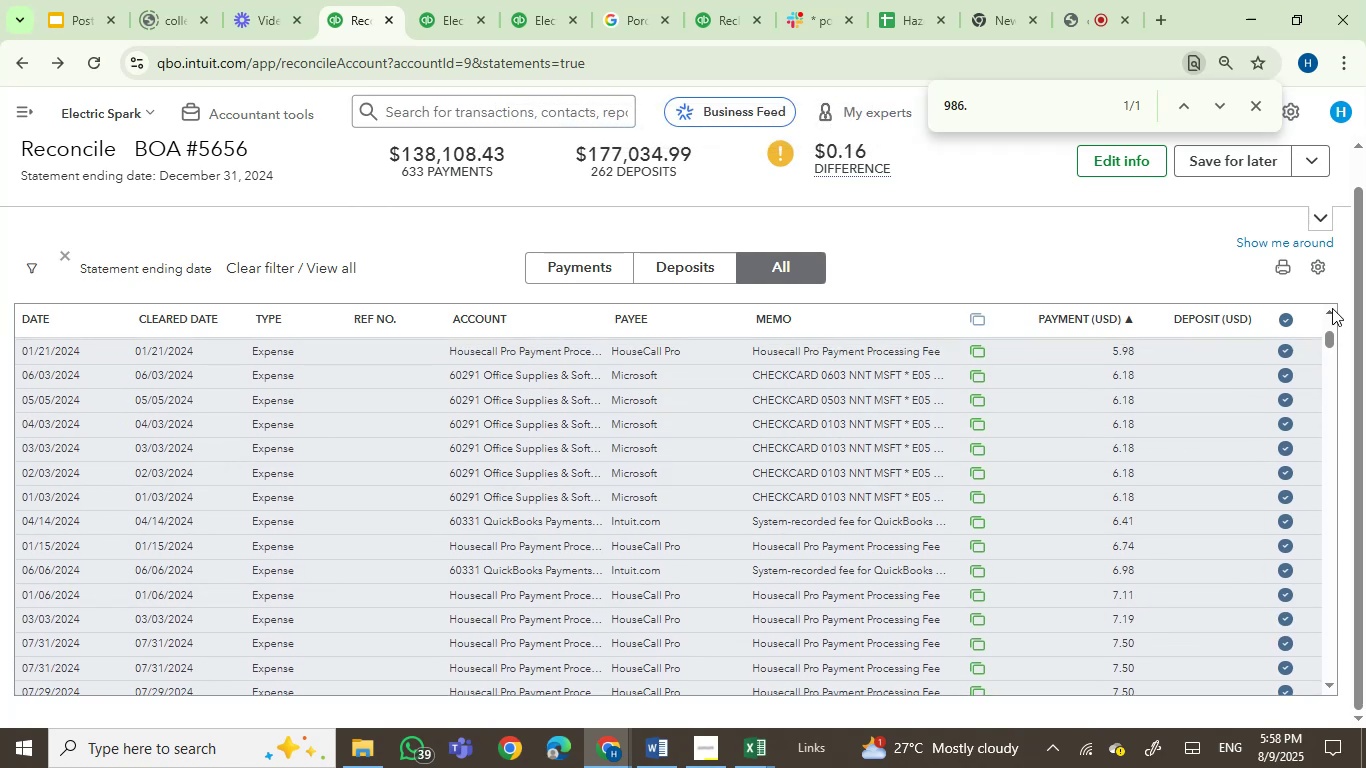 
triple_click([1332, 308])
 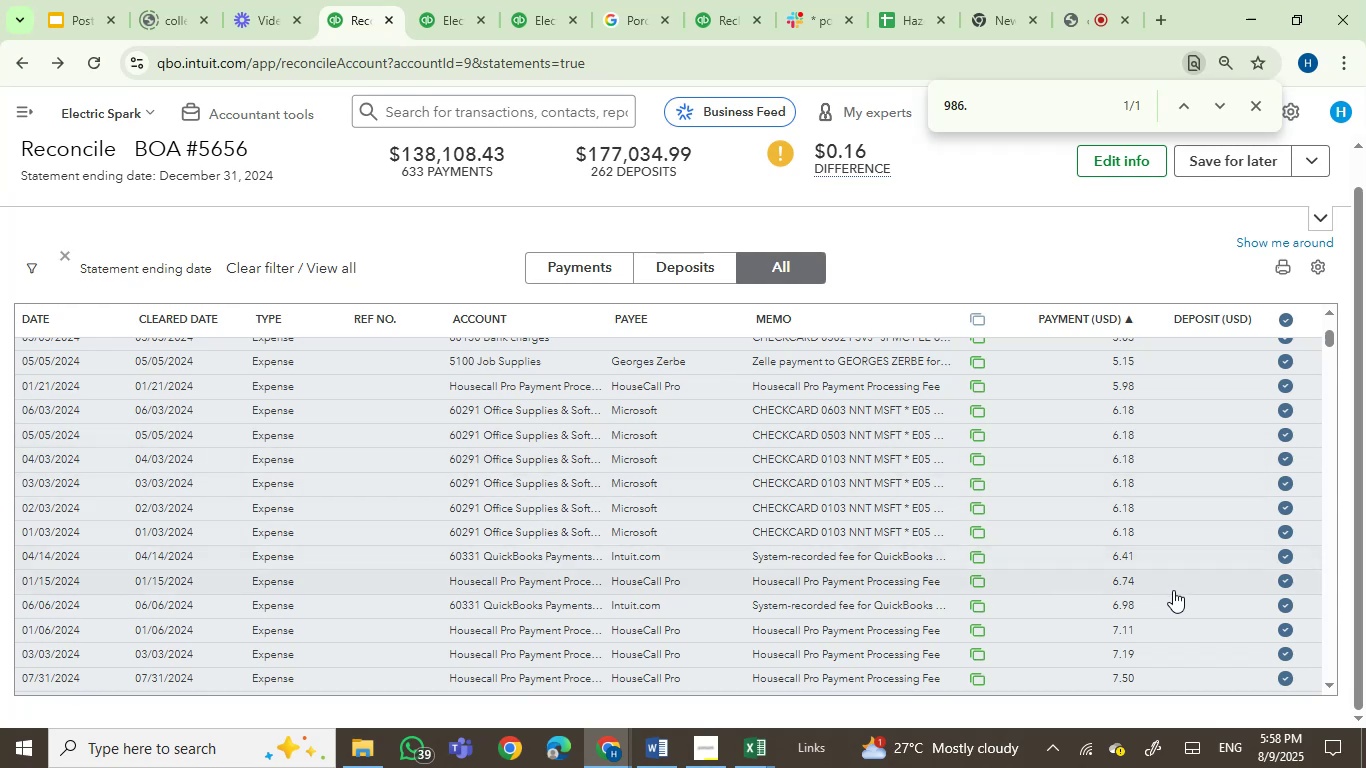 
wait(9.78)
 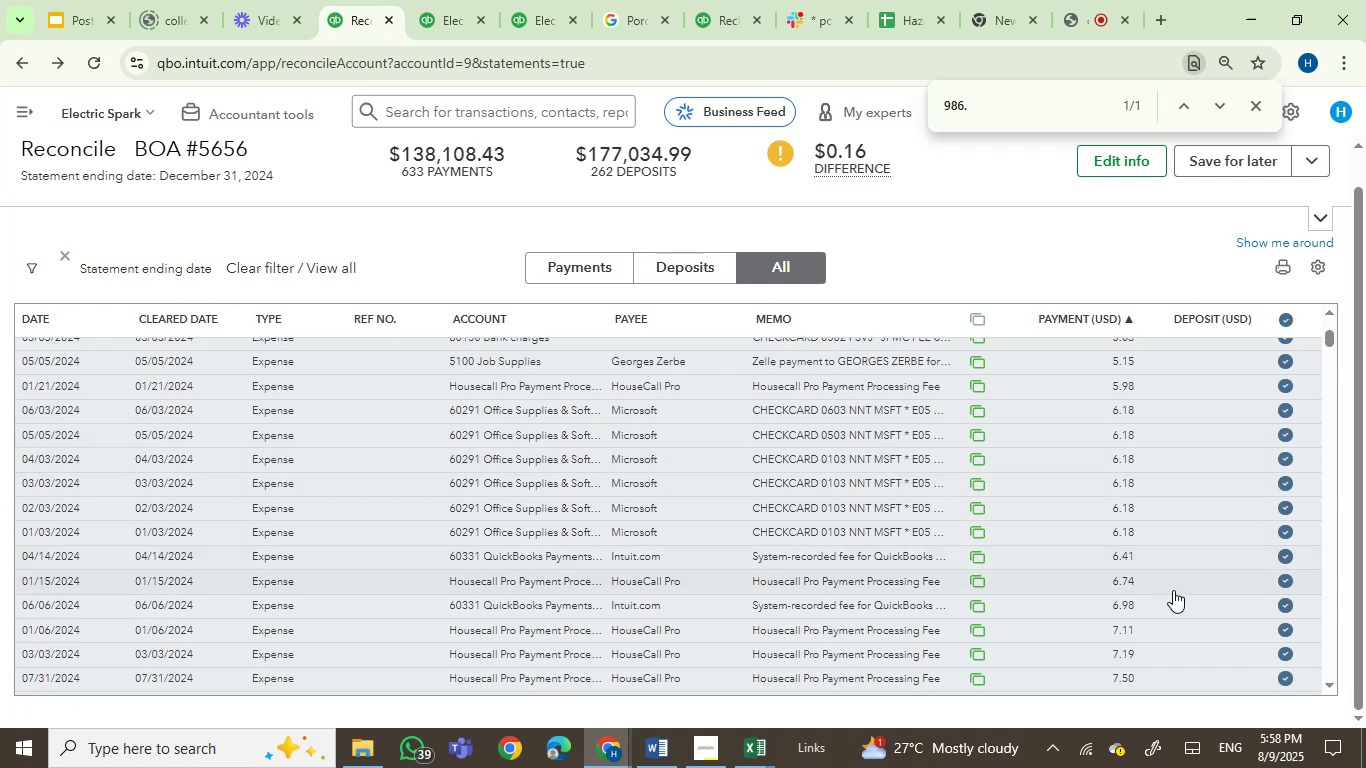 
left_click([757, 750])
 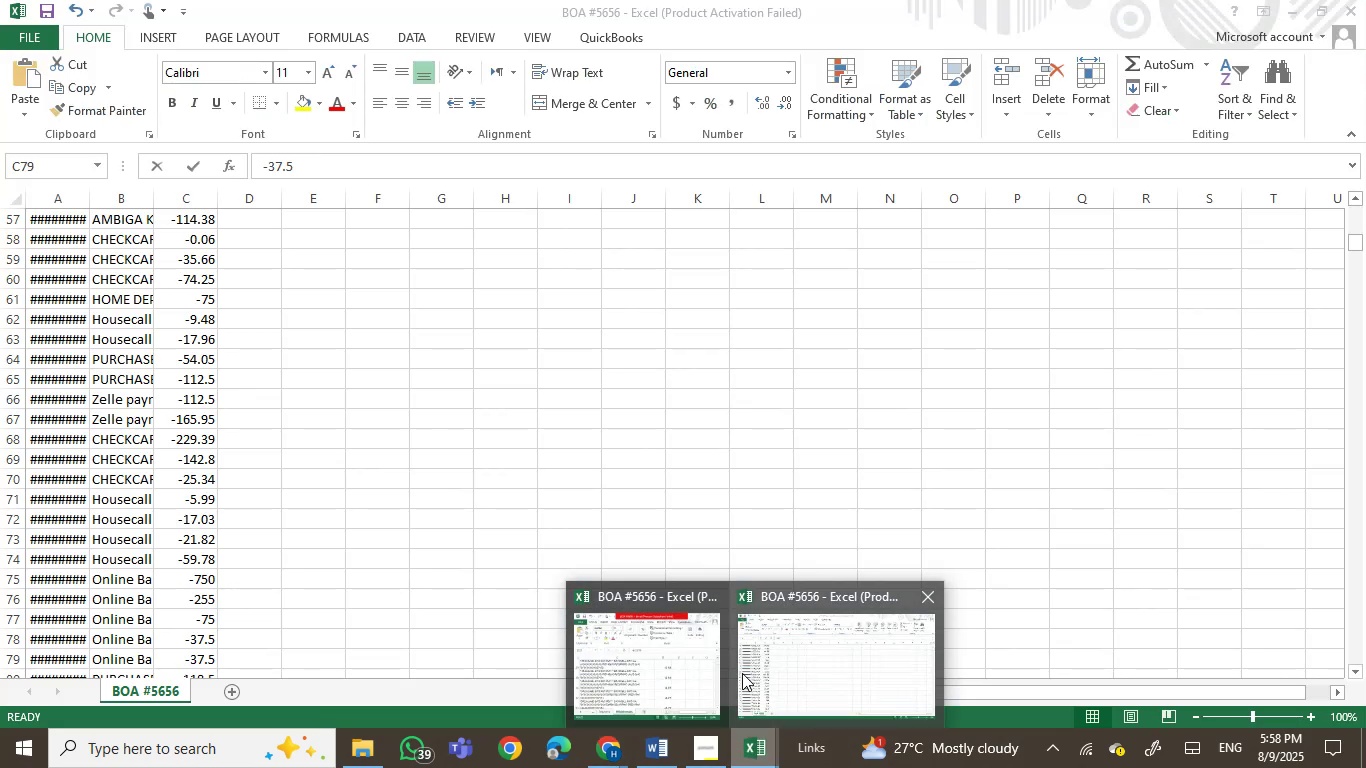 
left_click([680, 666])
 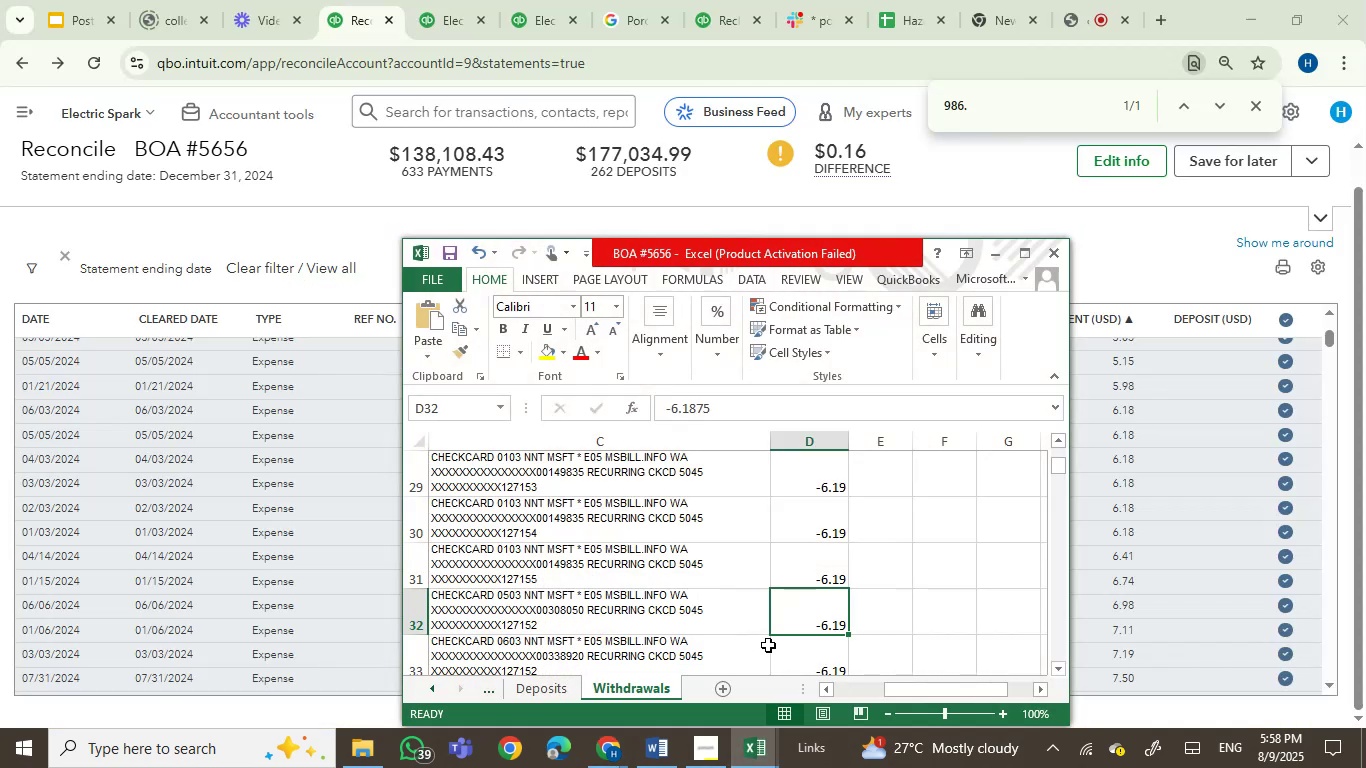 
key(ArrowDown)
 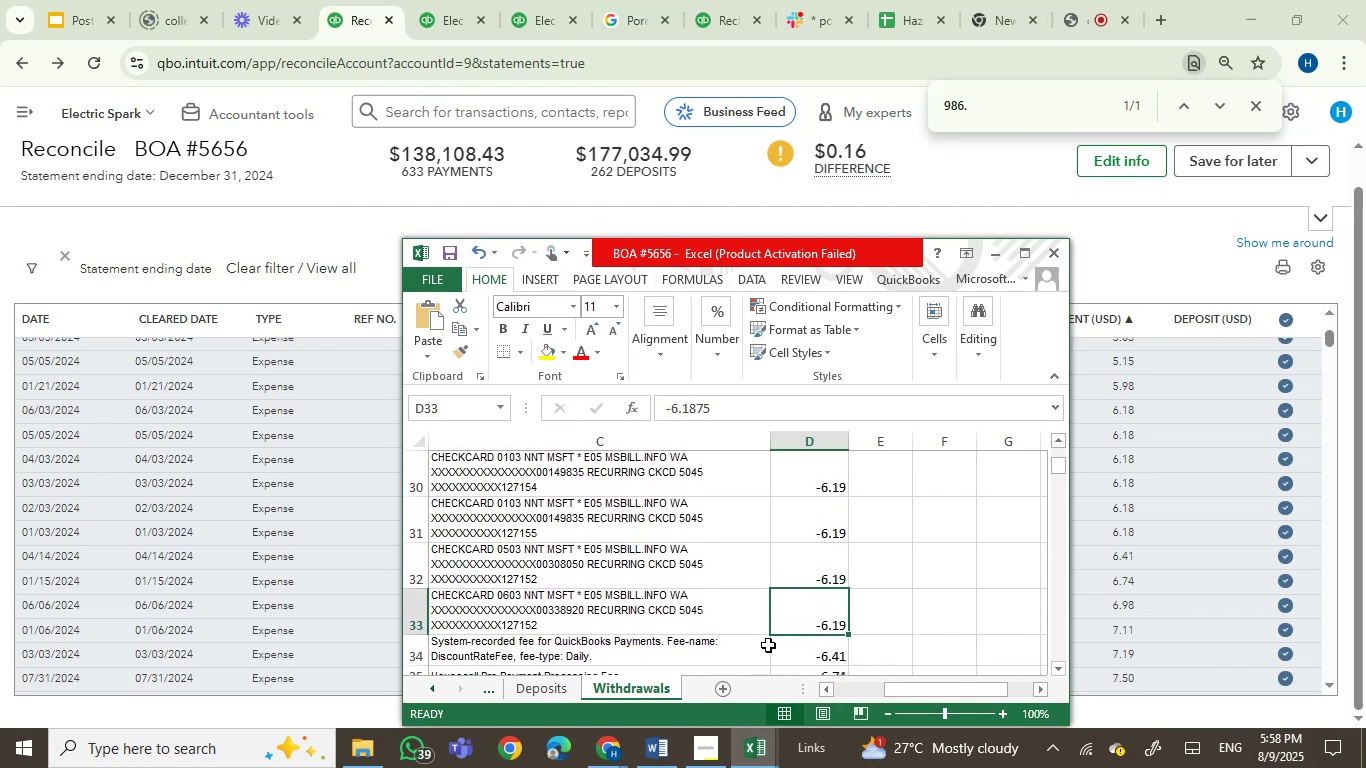 
key(ArrowDown)
 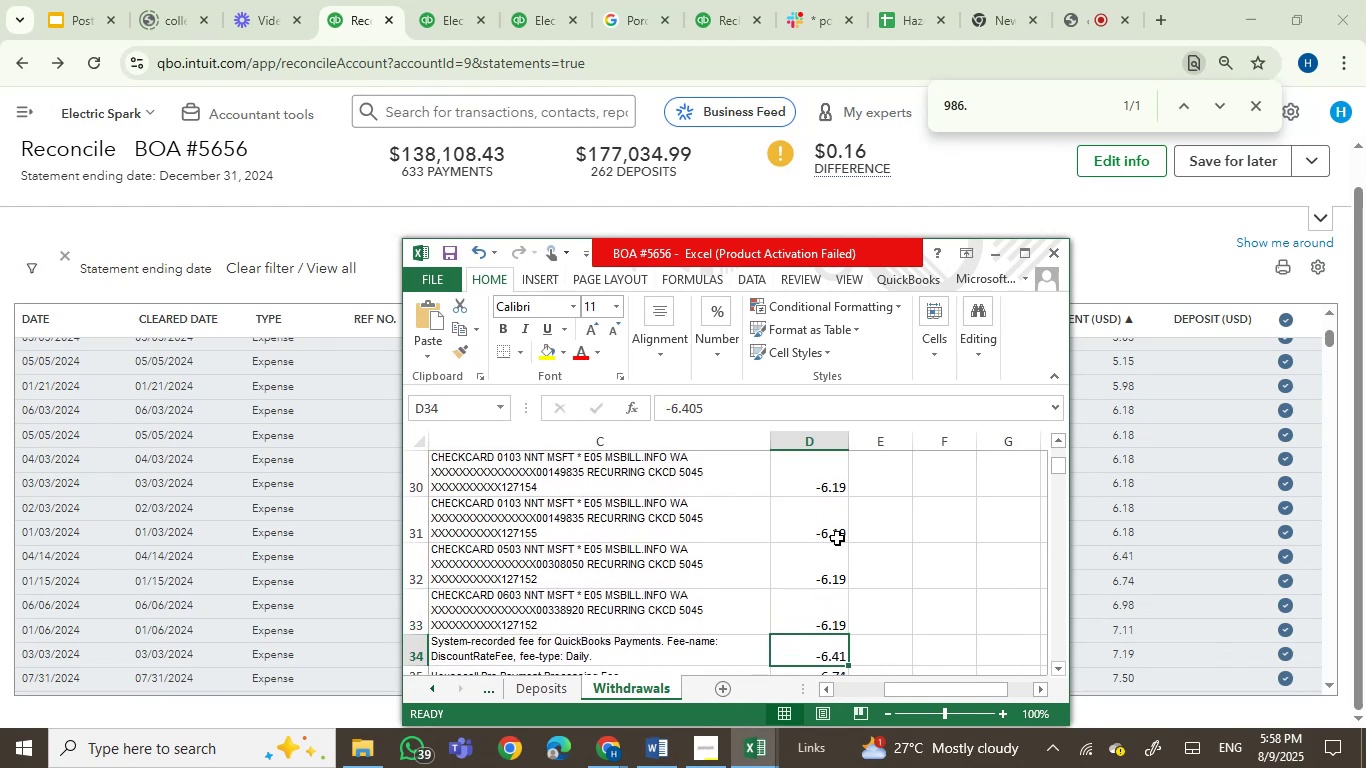 
left_click([730, 410])
 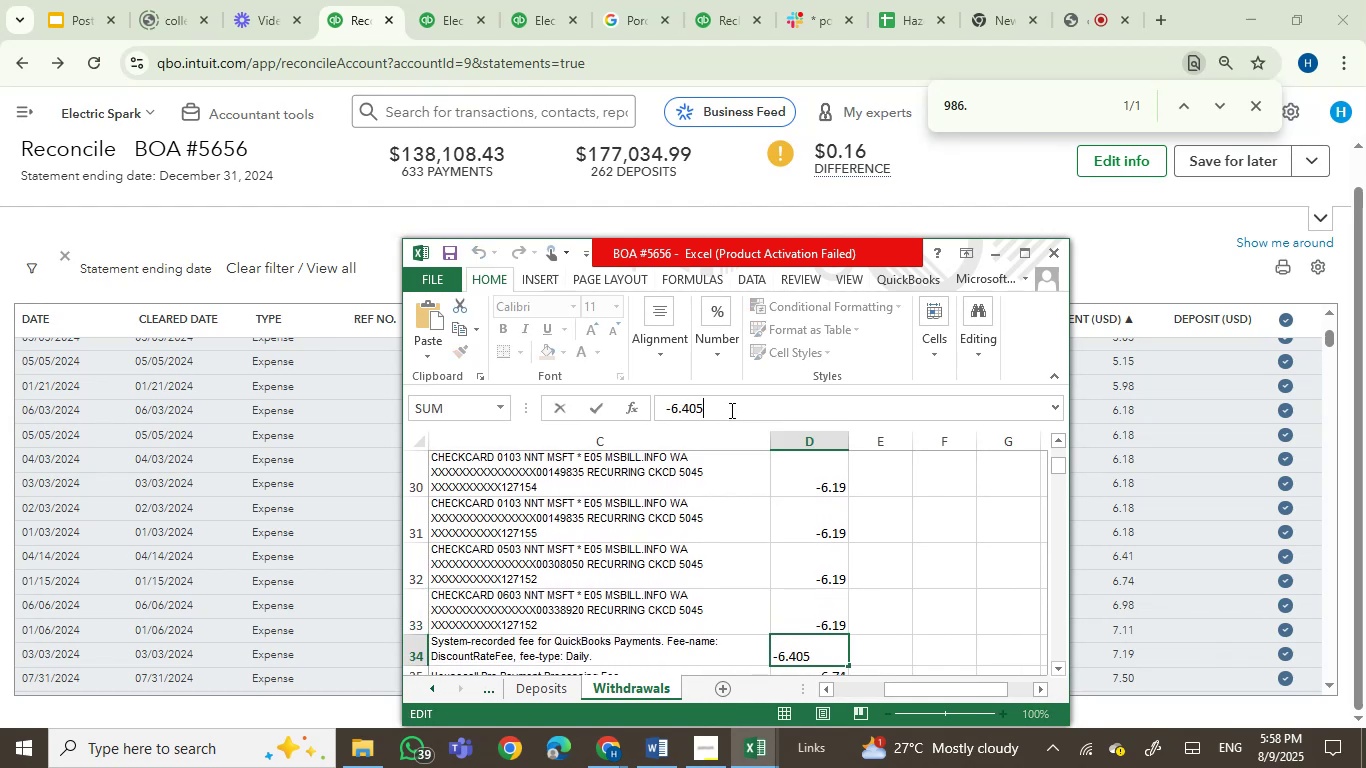 
key(Backspace)
 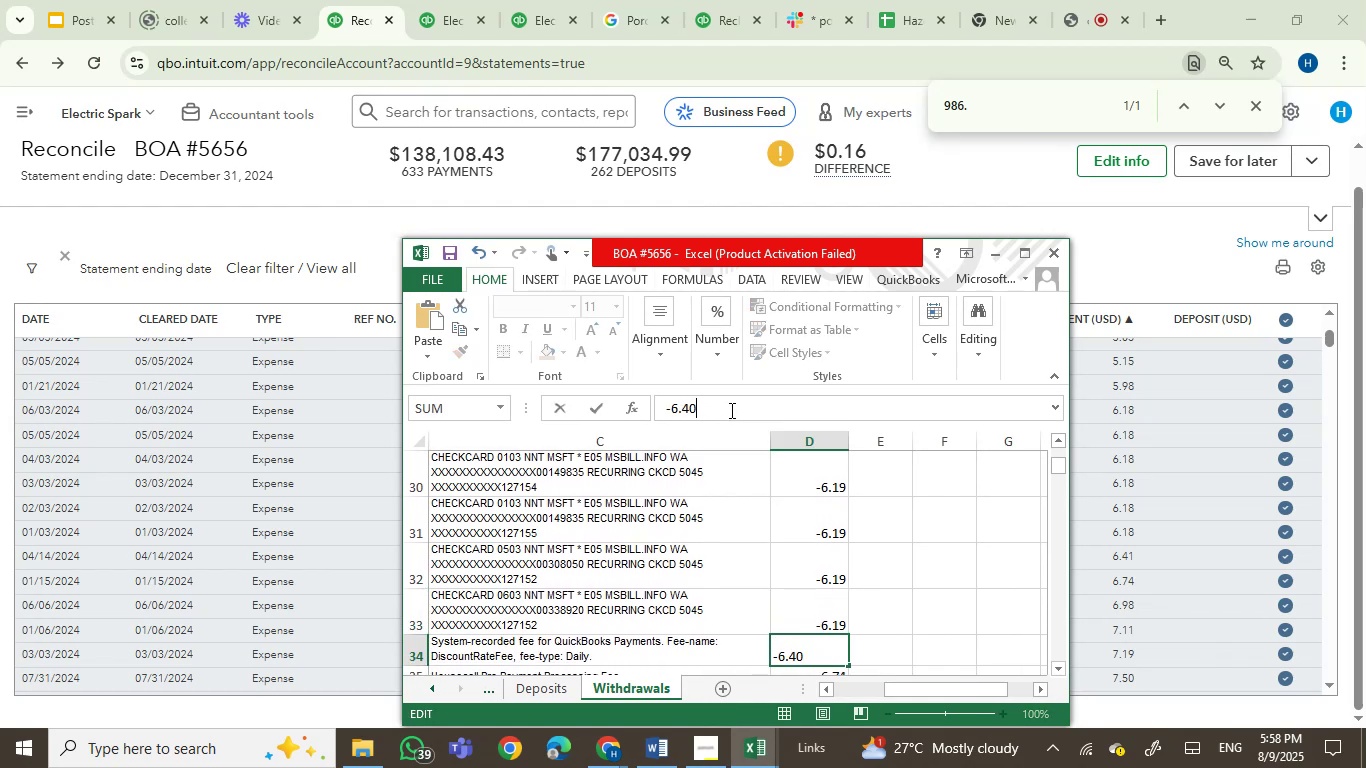 
key(Enter)
 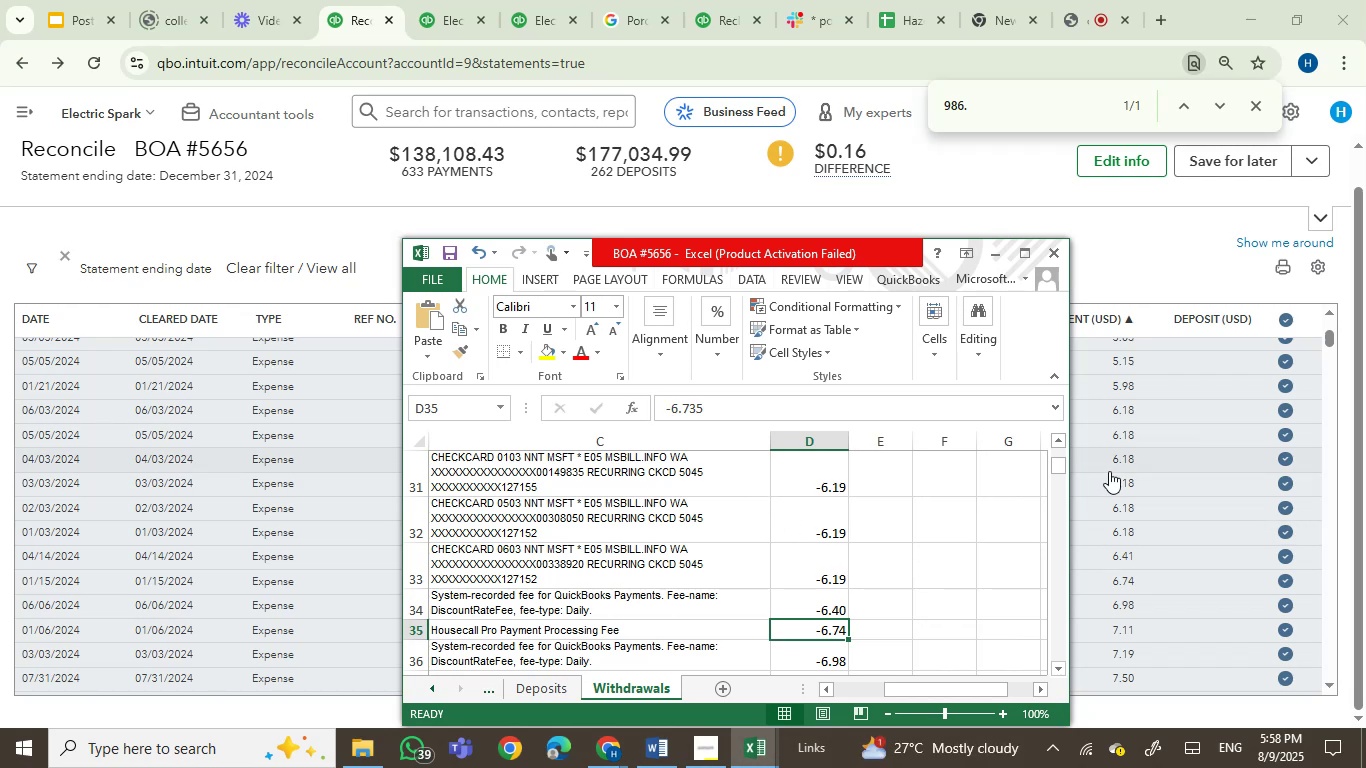 
wait(37.39)
 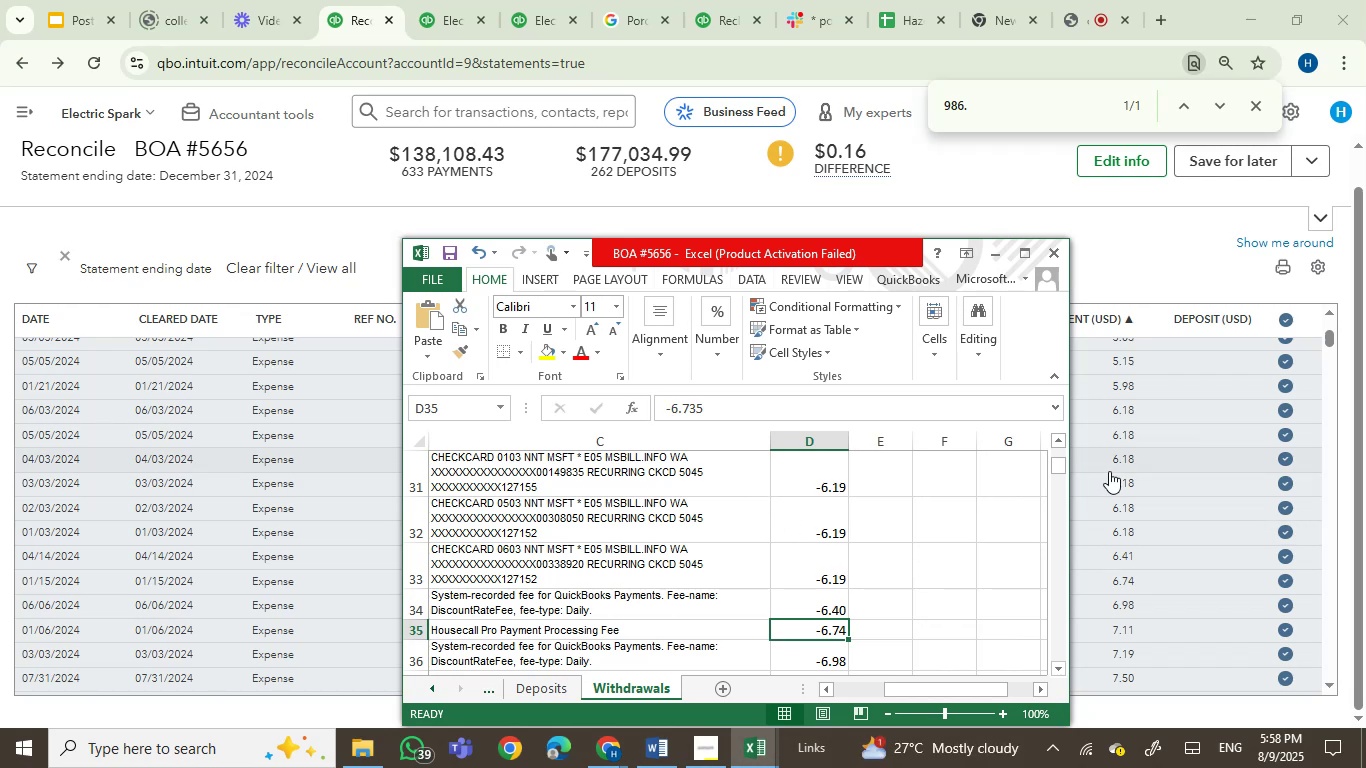 
left_click([727, 404])
 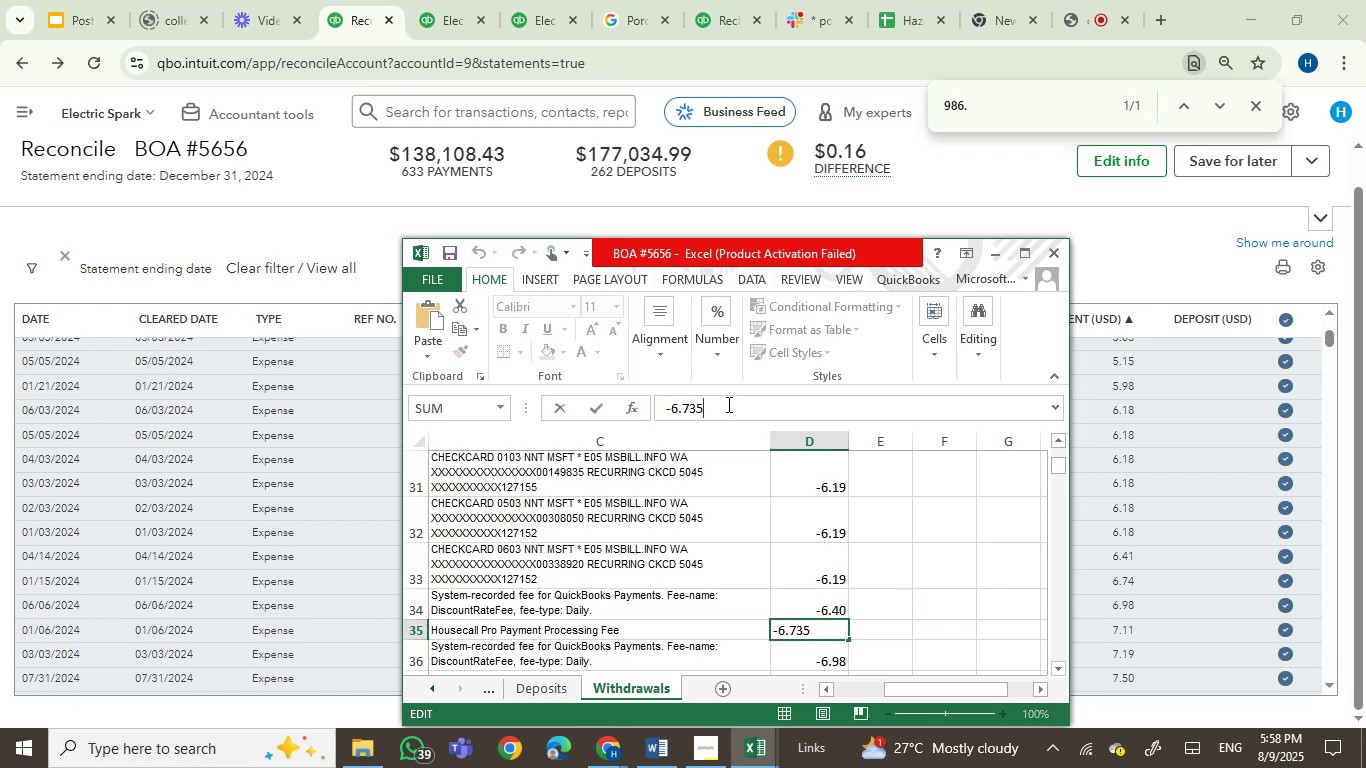 
key(Backspace)
 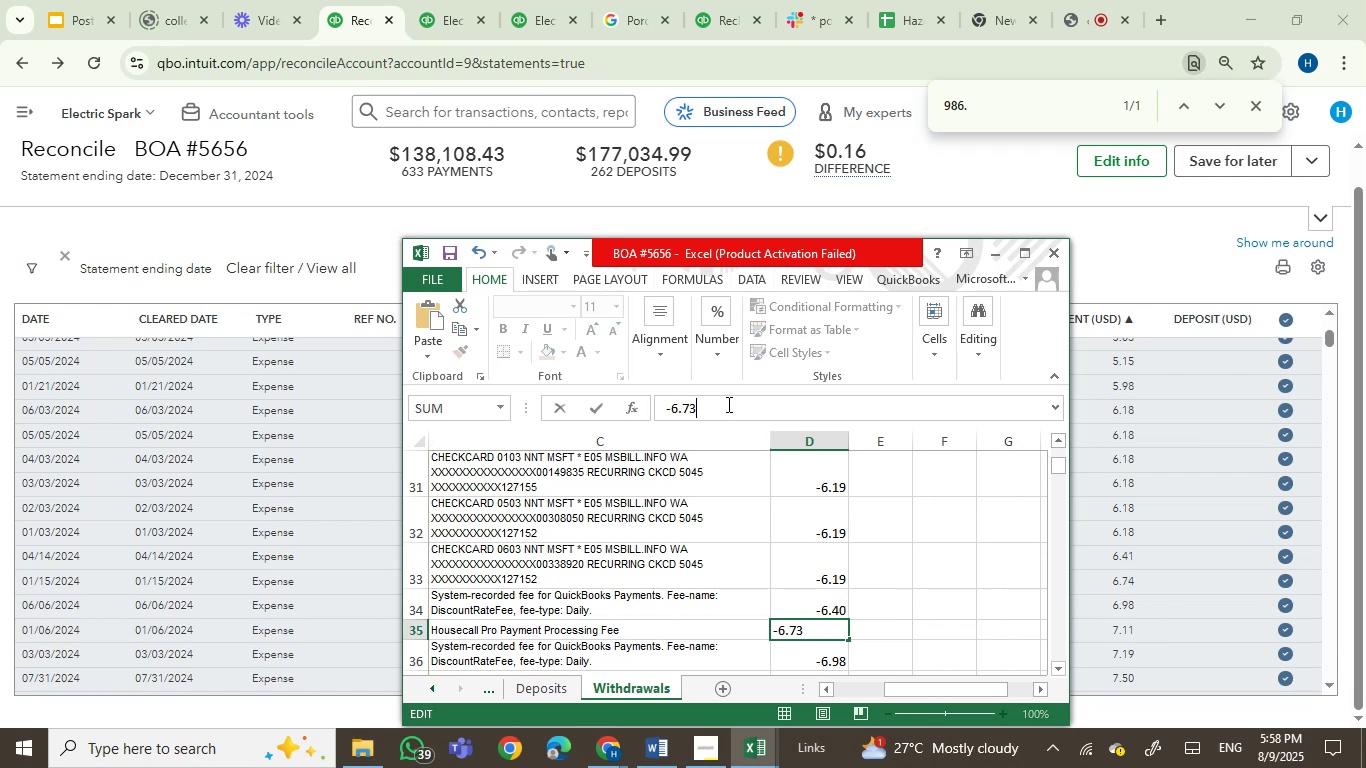 
key(Backspace)
 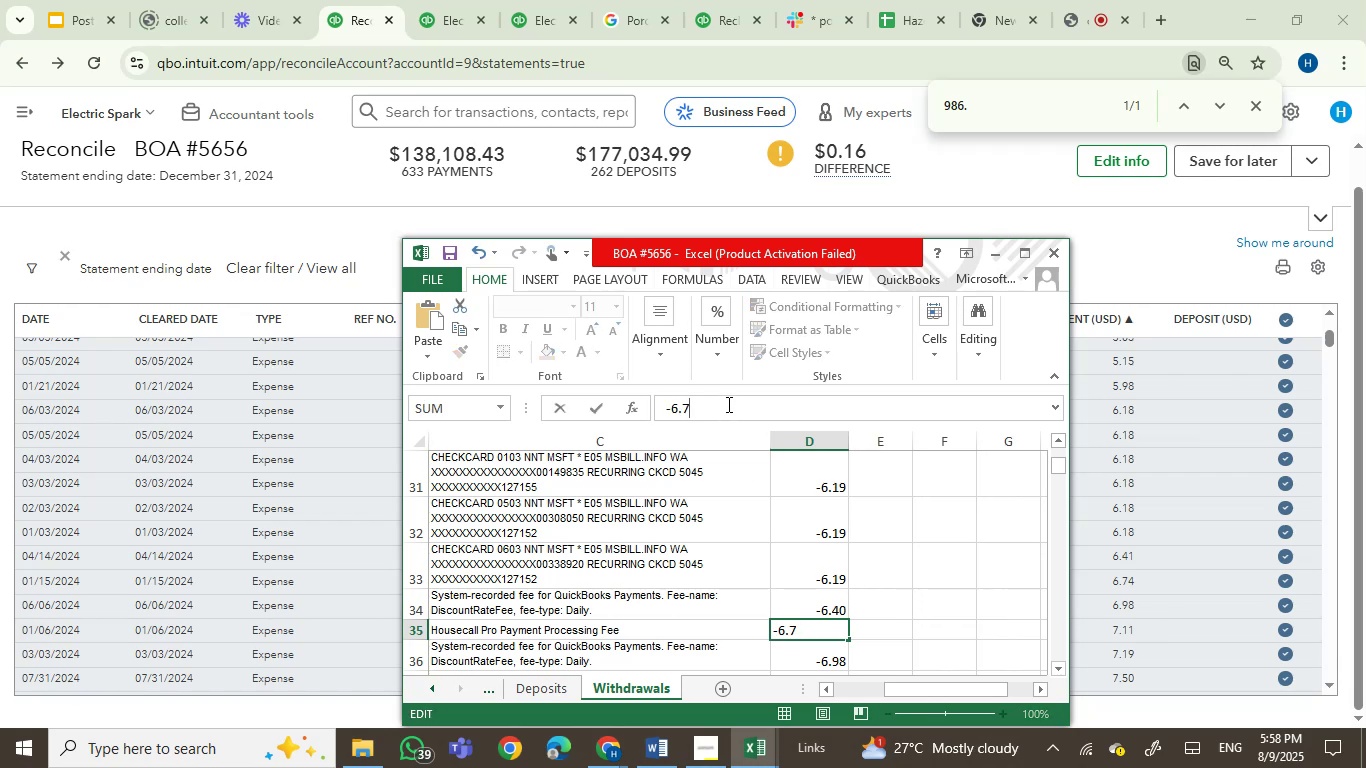 
key(Control+Z)
 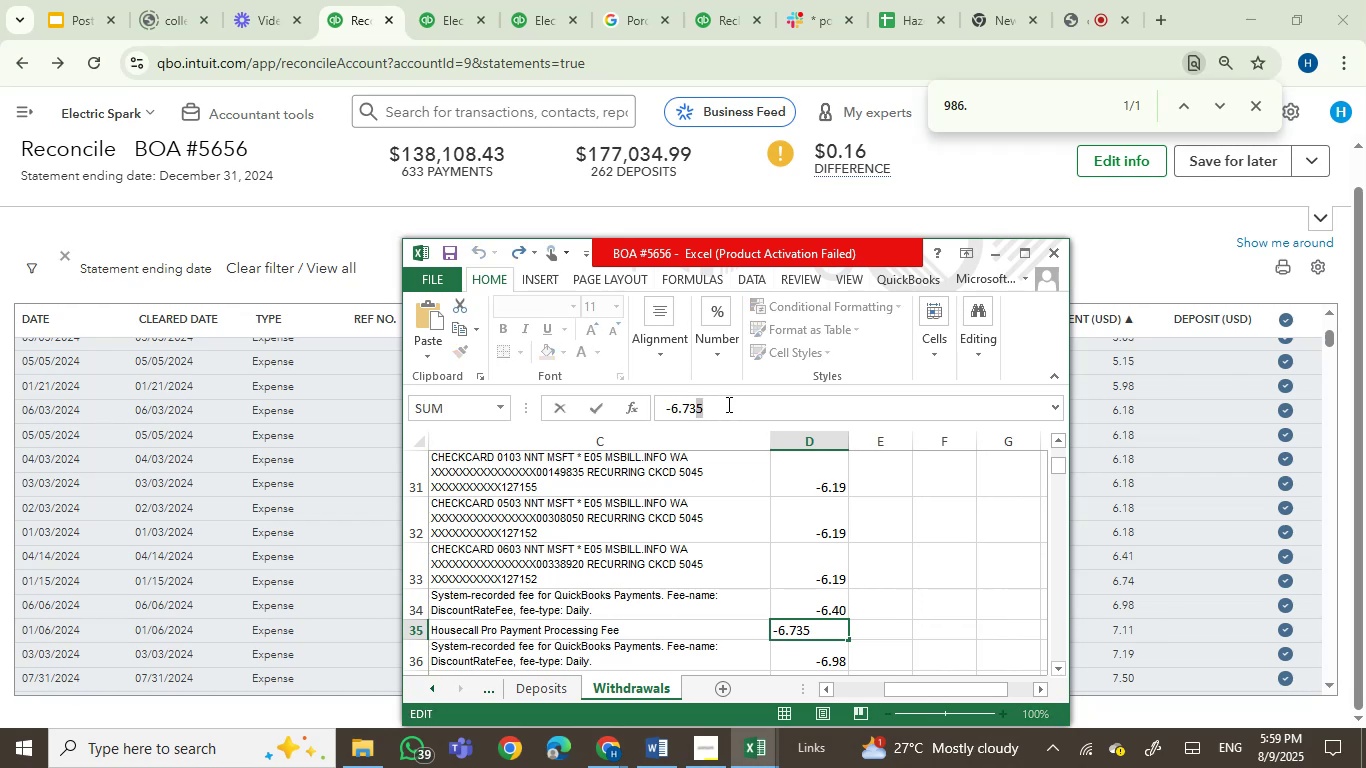 
left_click([727, 404])
 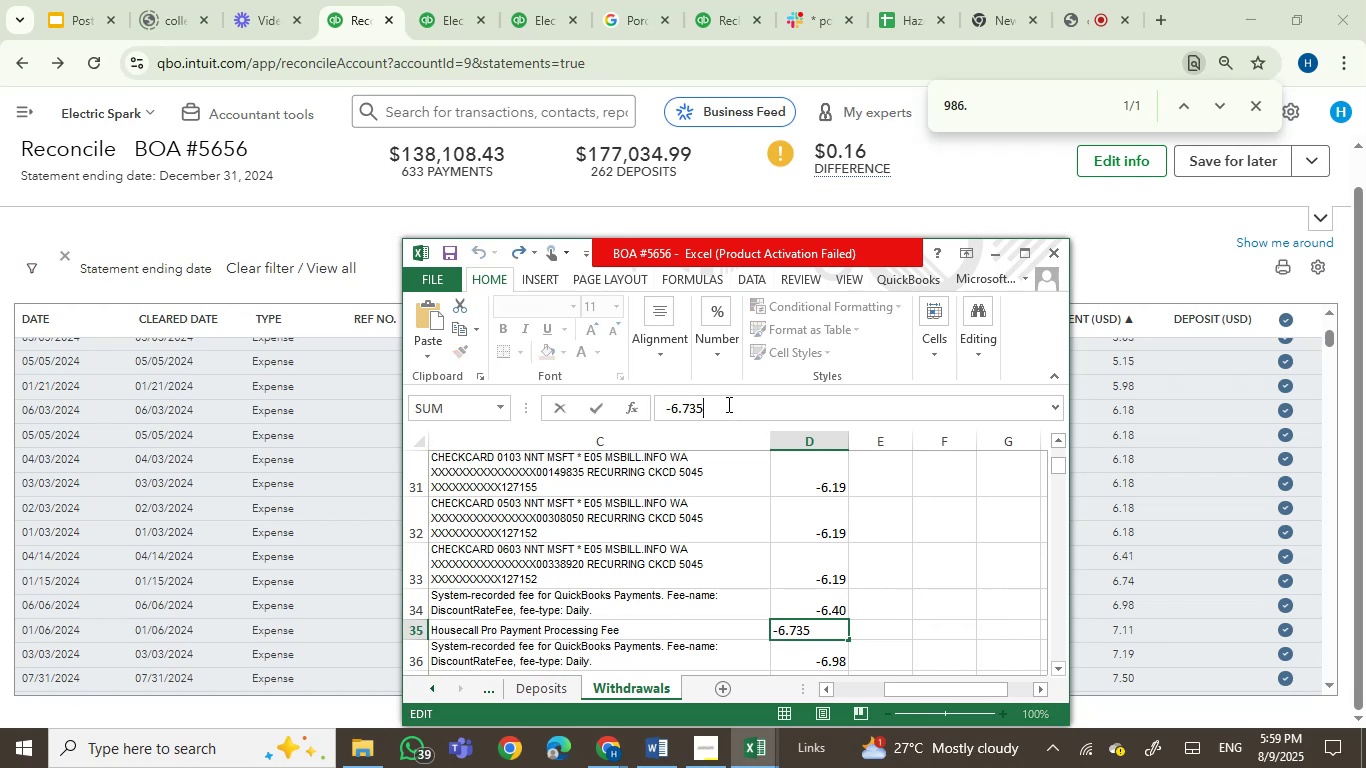 
key(Backspace)
 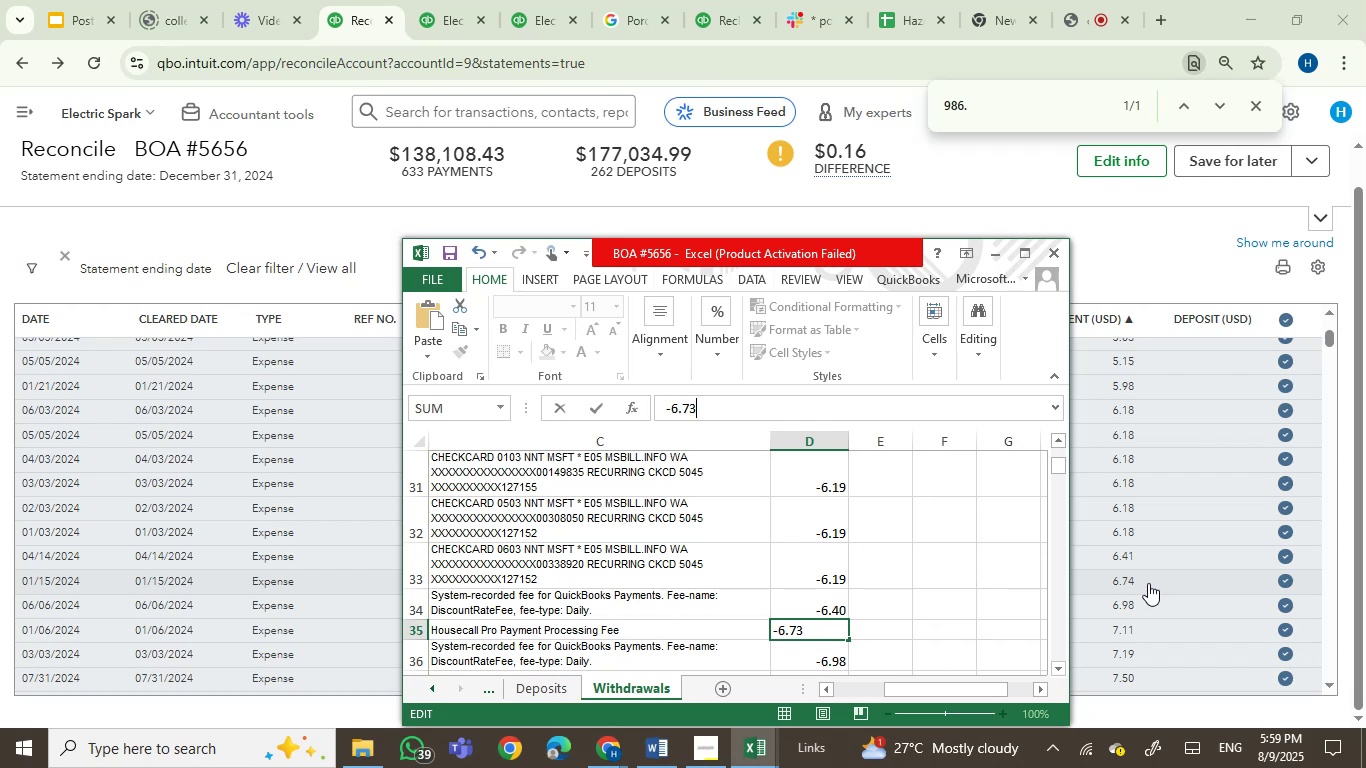 
key(Enter)
 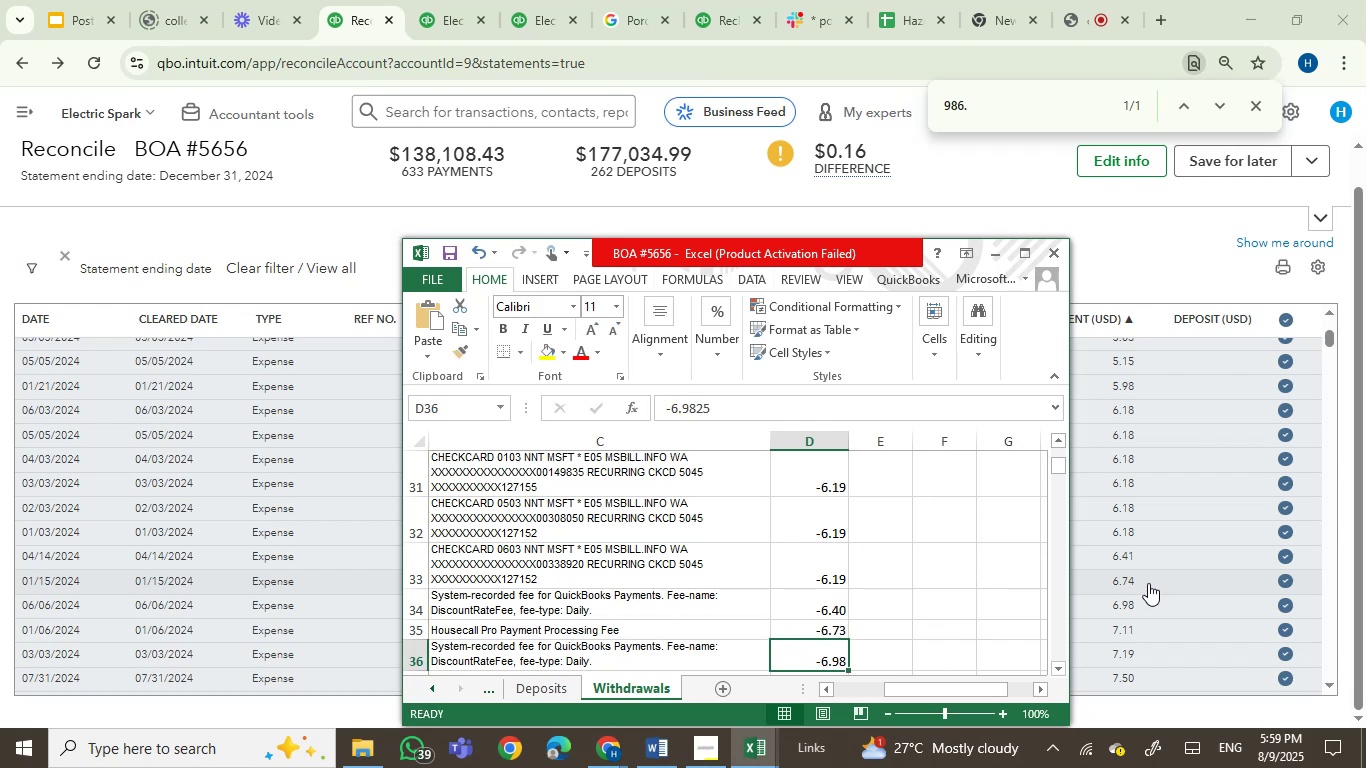 
left_click([1148, 583])
 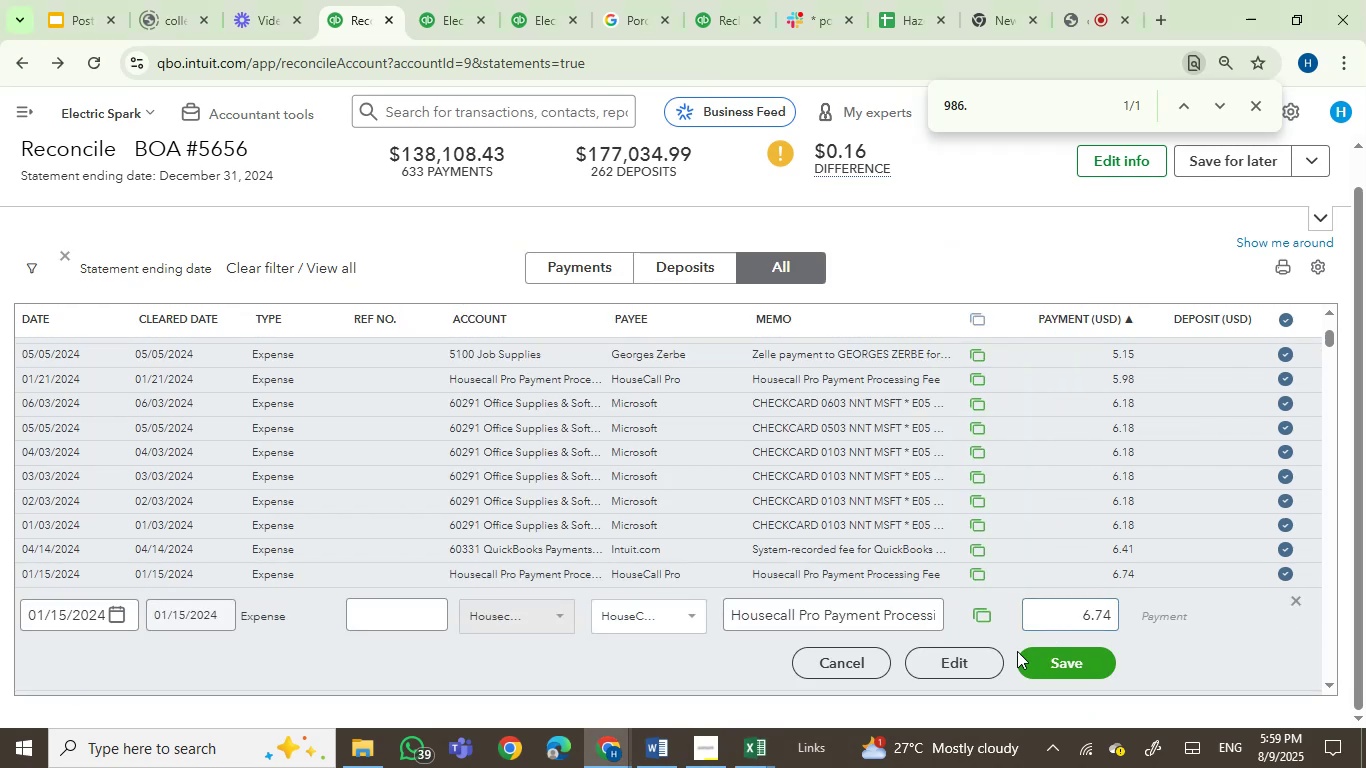 
left_click([962, 655])
 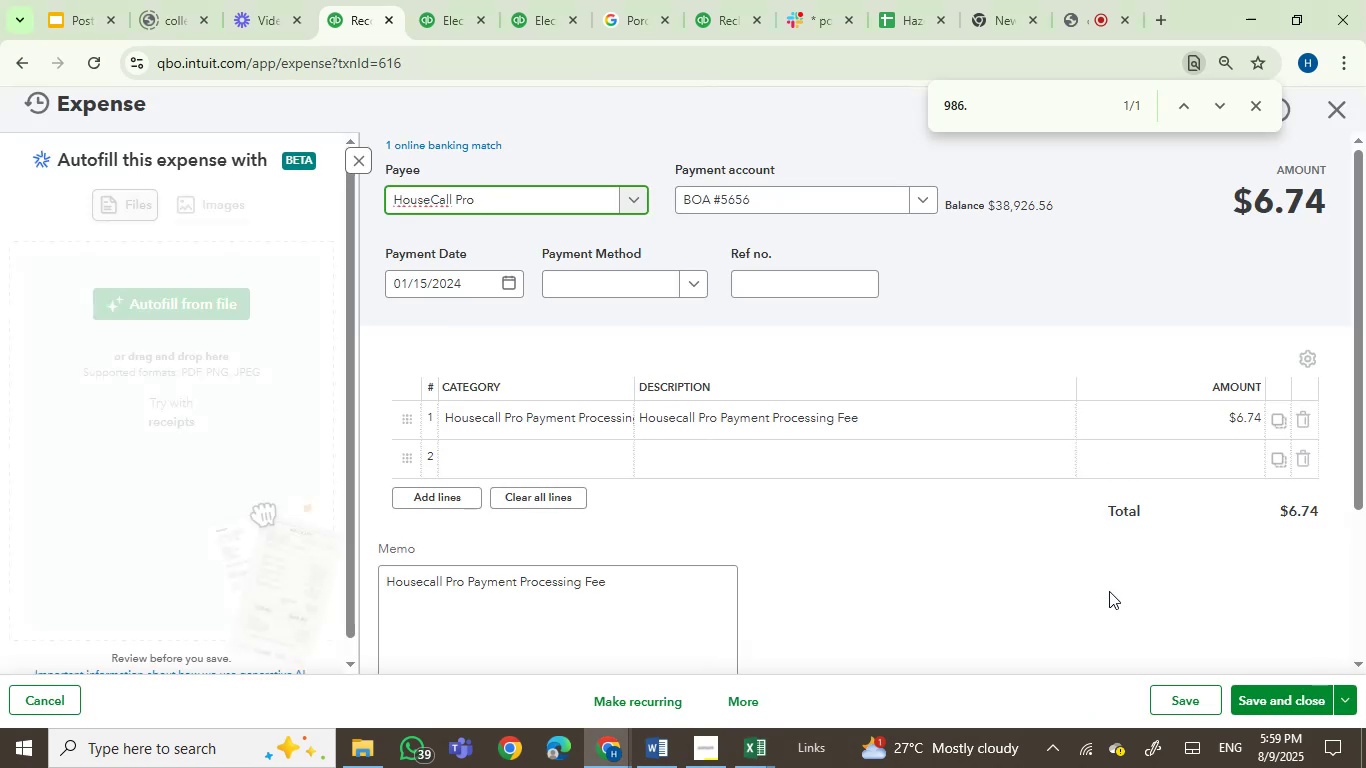 
wait(8.3)
 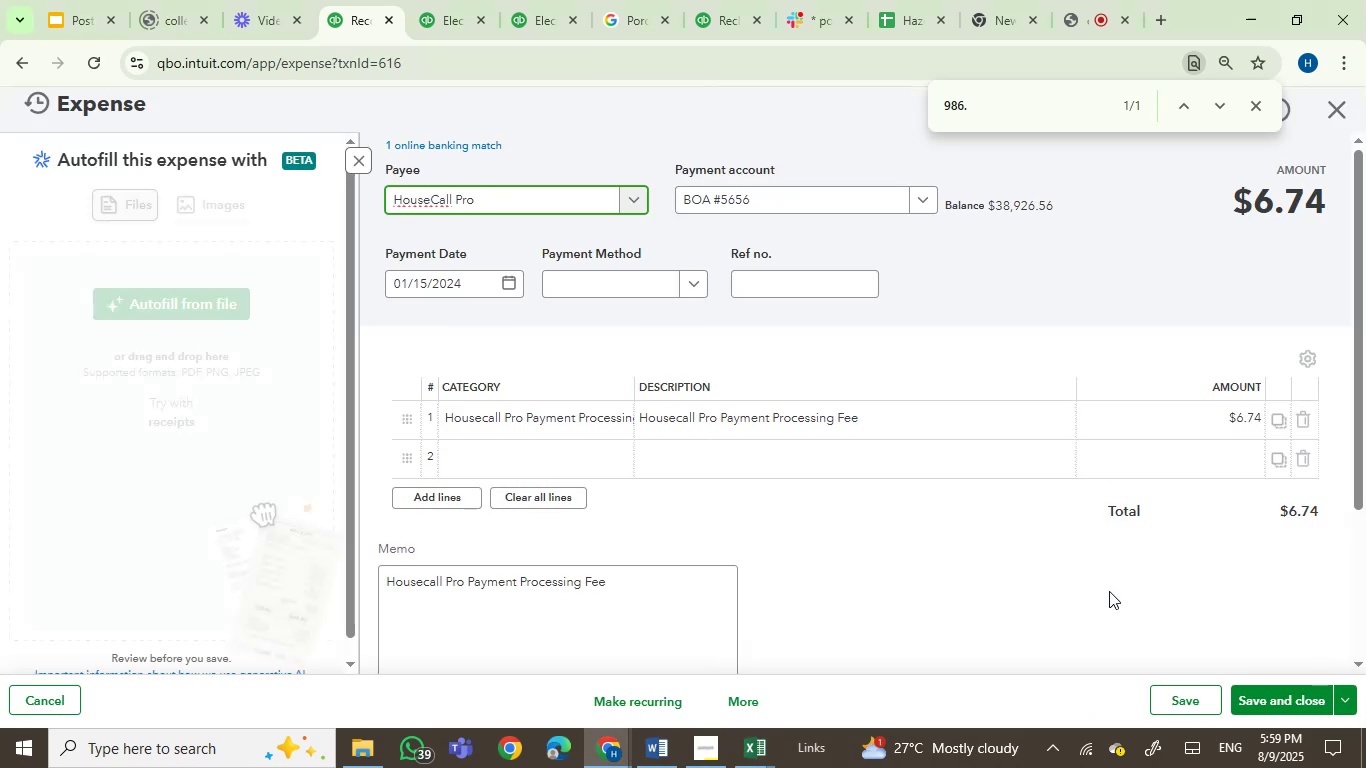 
left_click([1229, 421])
 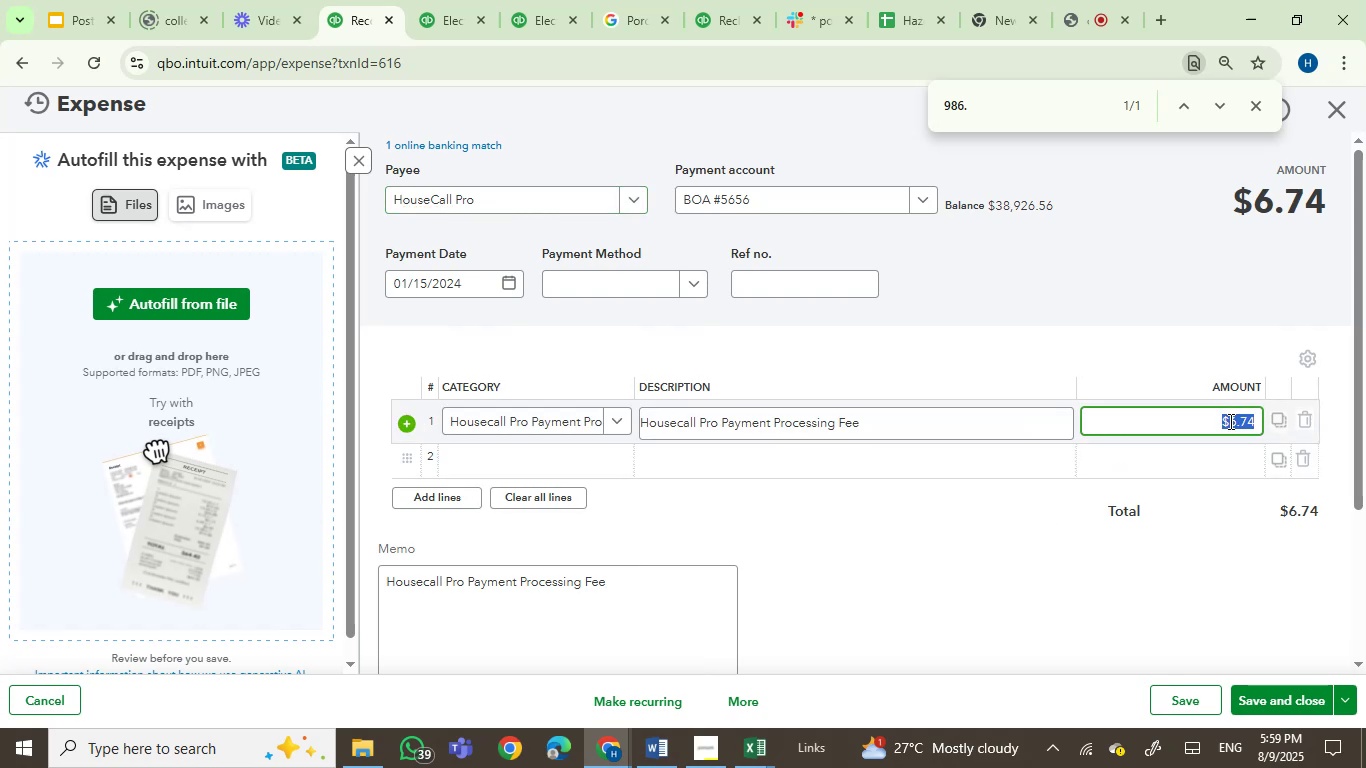 
key(ArrowRight)
 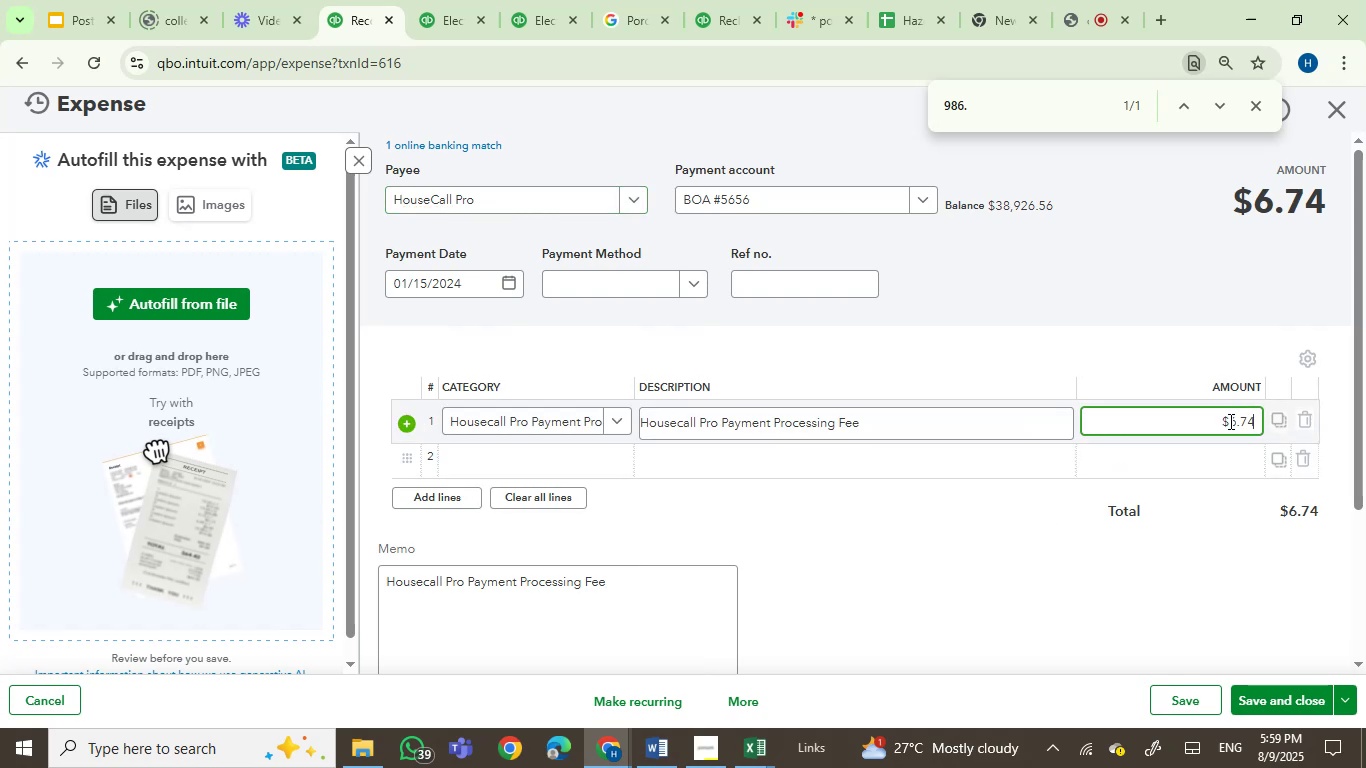 
key(Backspace)
 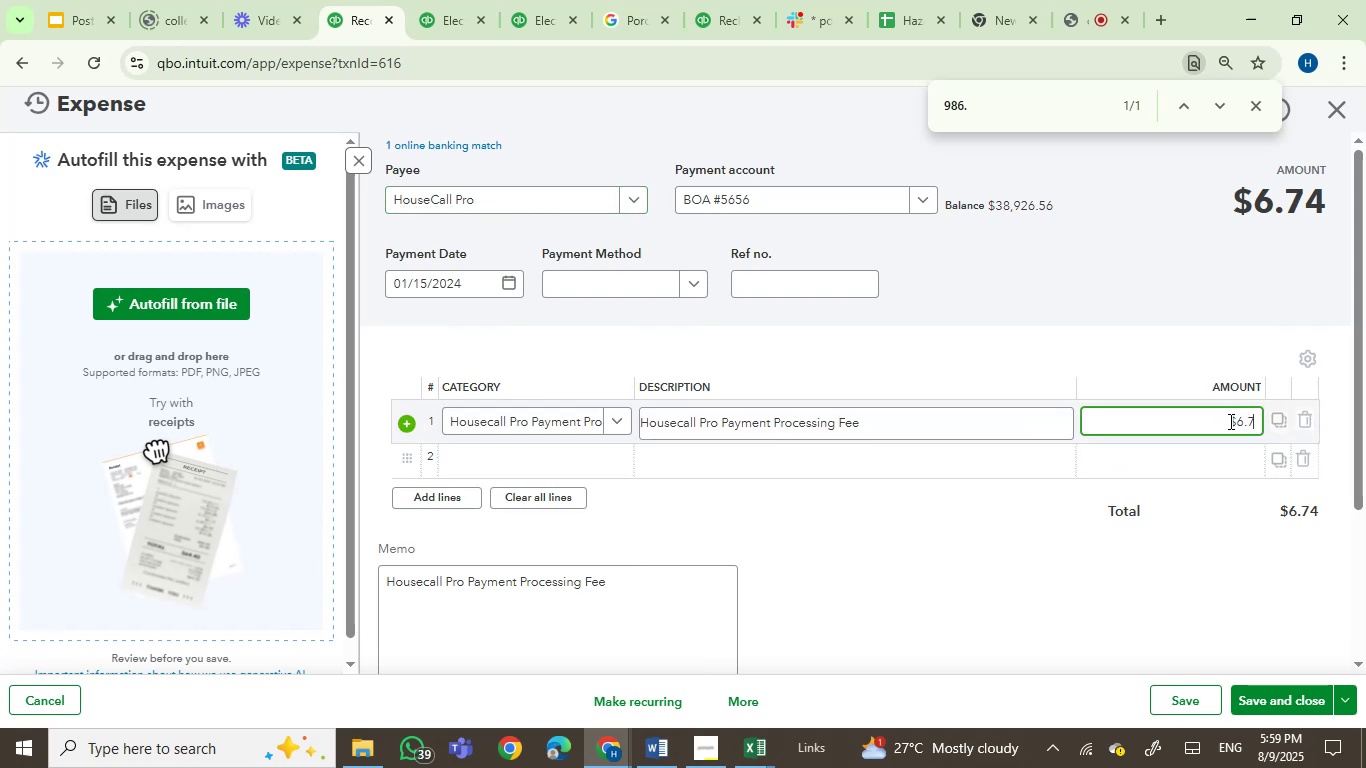 
key(Numpad3)
 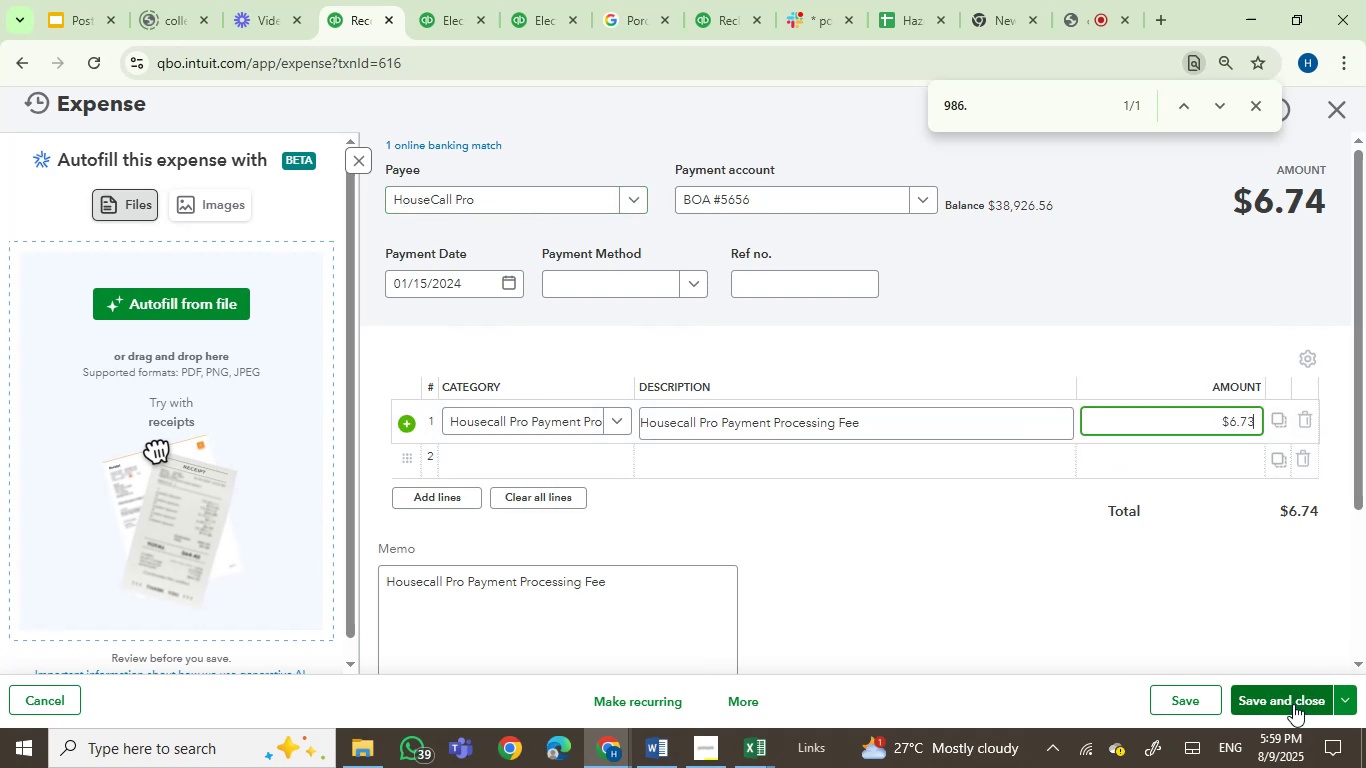 
left_click([1293, 704])
 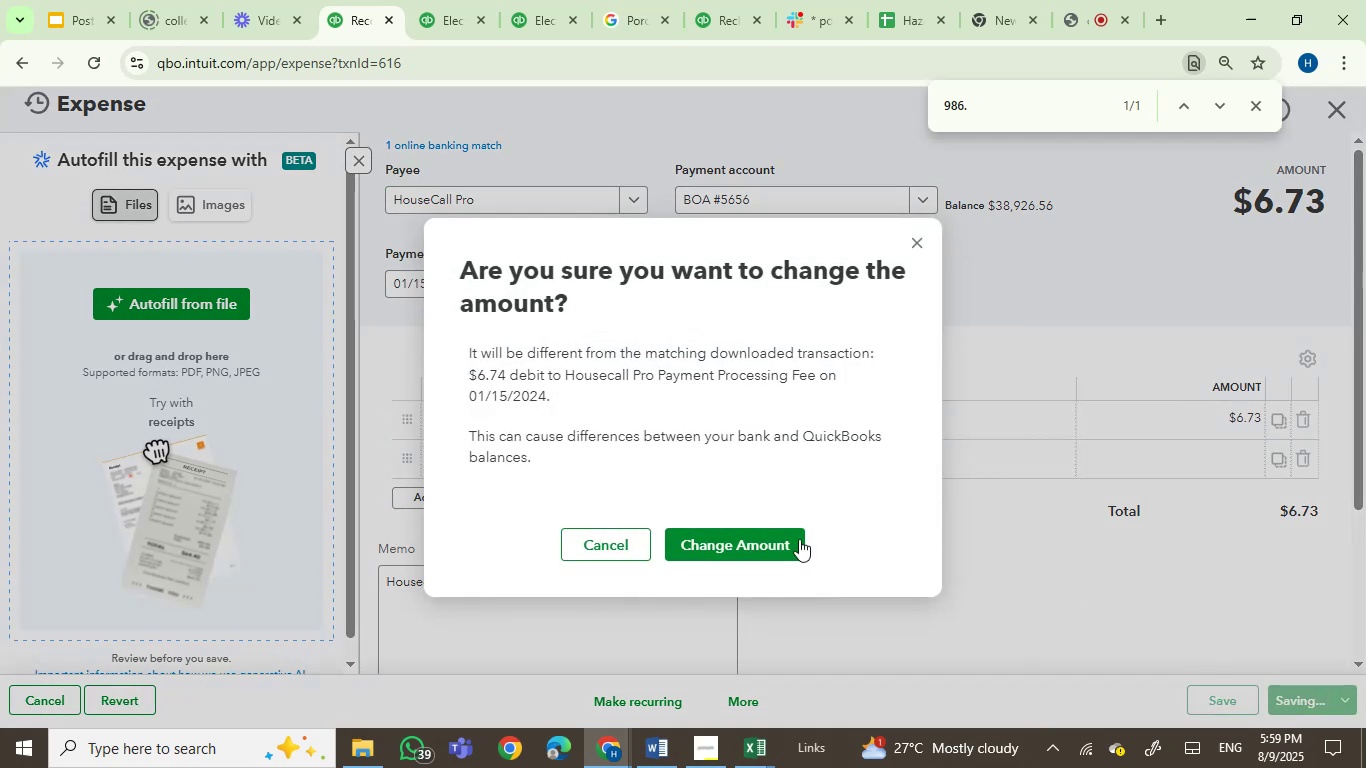 
left_click([777, 541])
 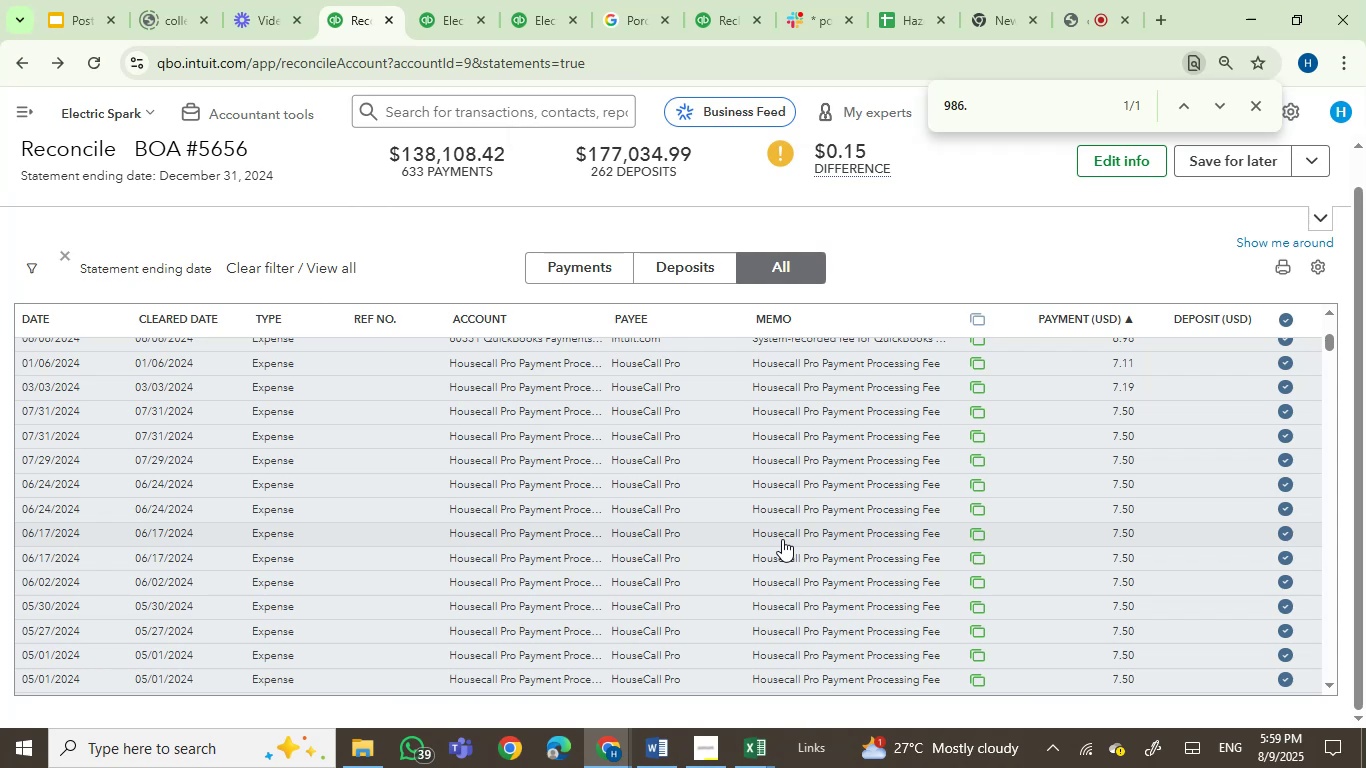 
wait(18.56)
 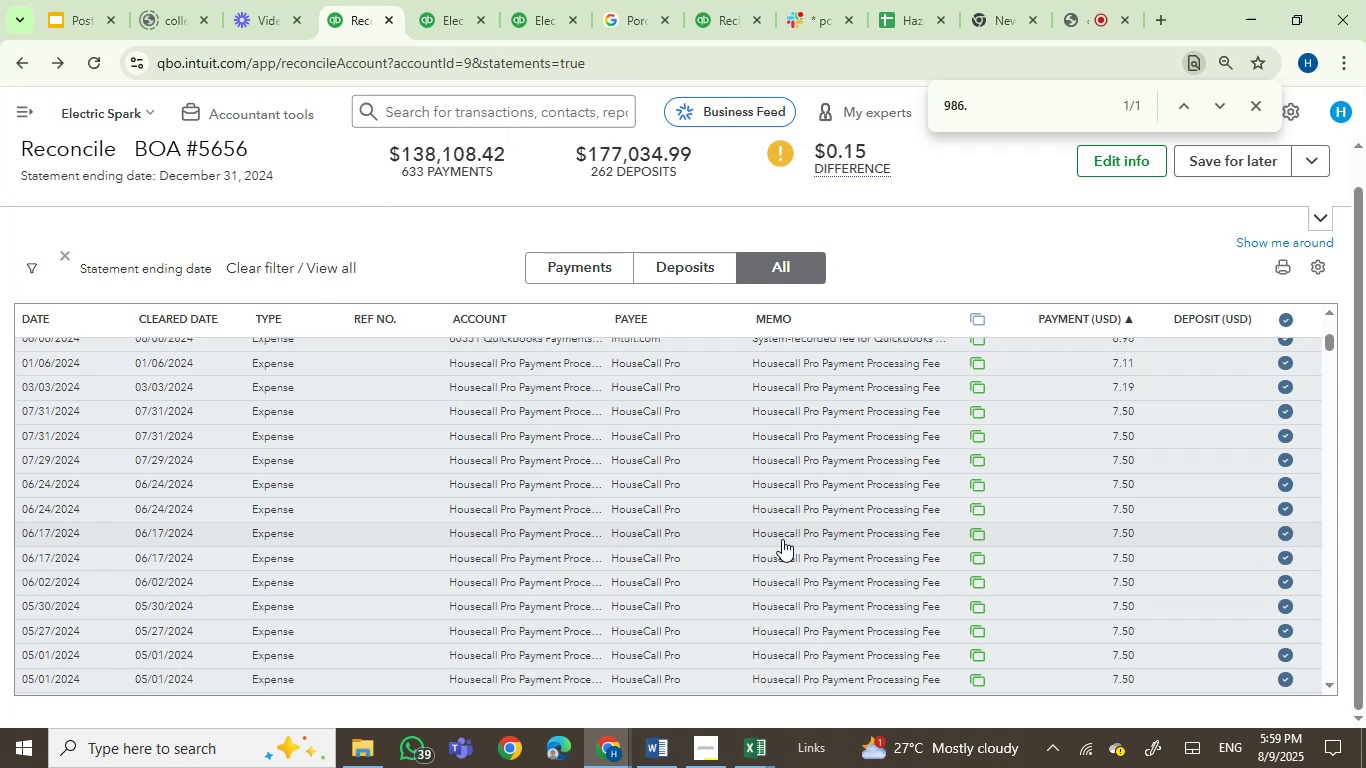 
double_click([654, 677])
 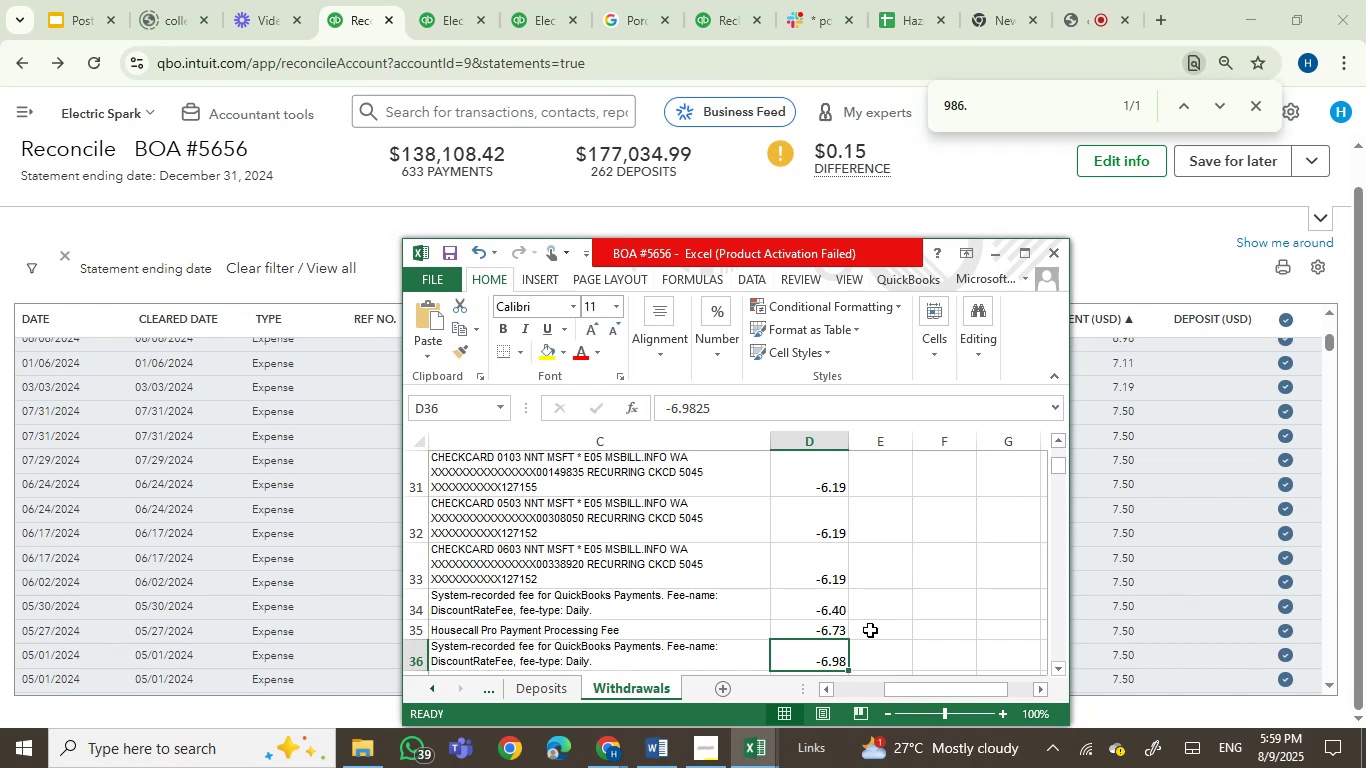 
wait(6.67)
 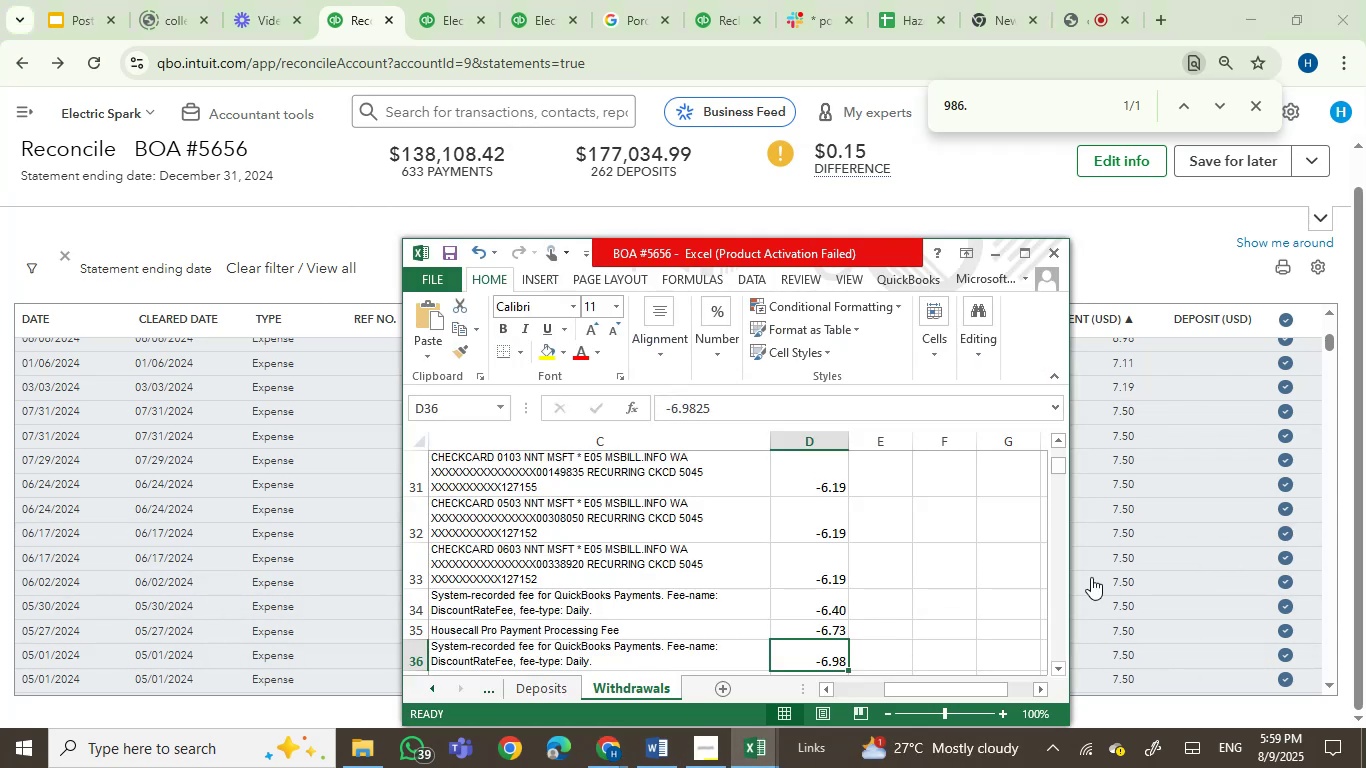 
key(ArrowDown)
 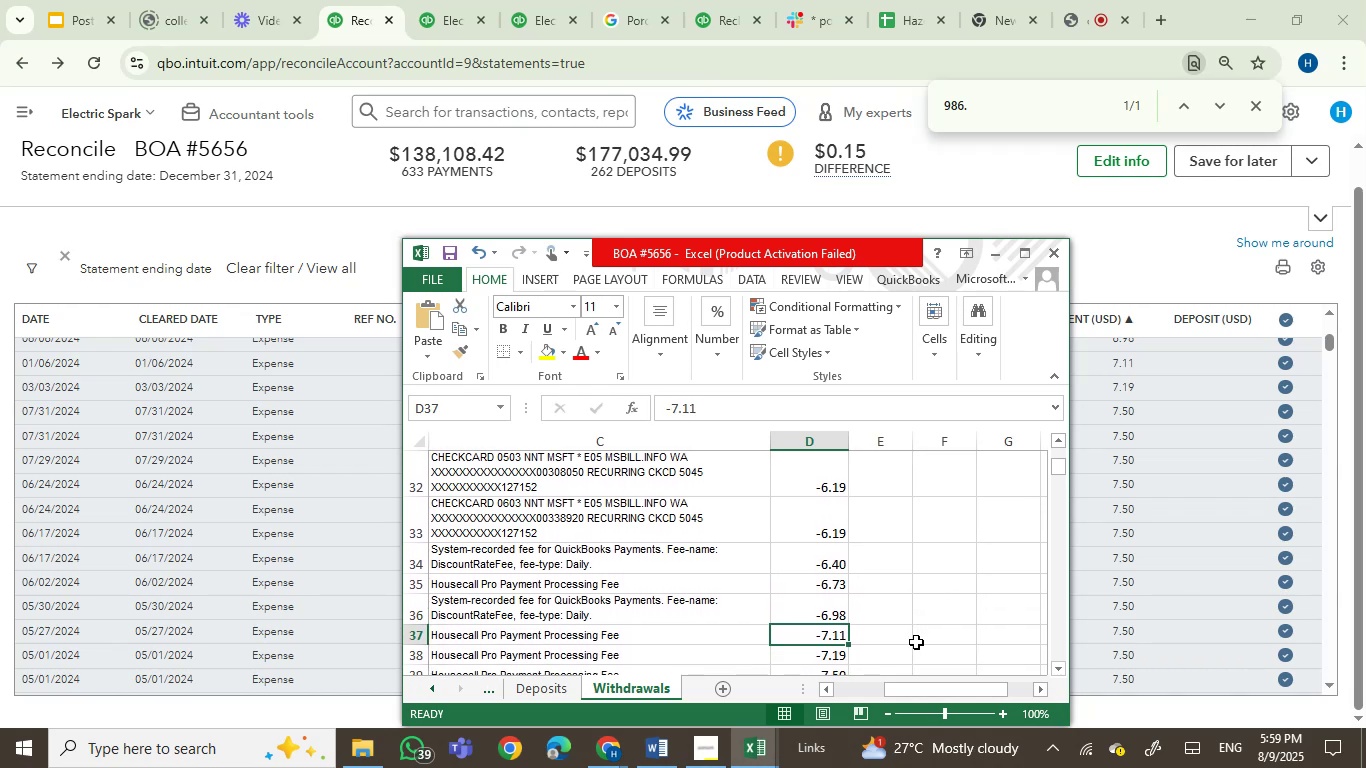 
key(ArrowUp)
 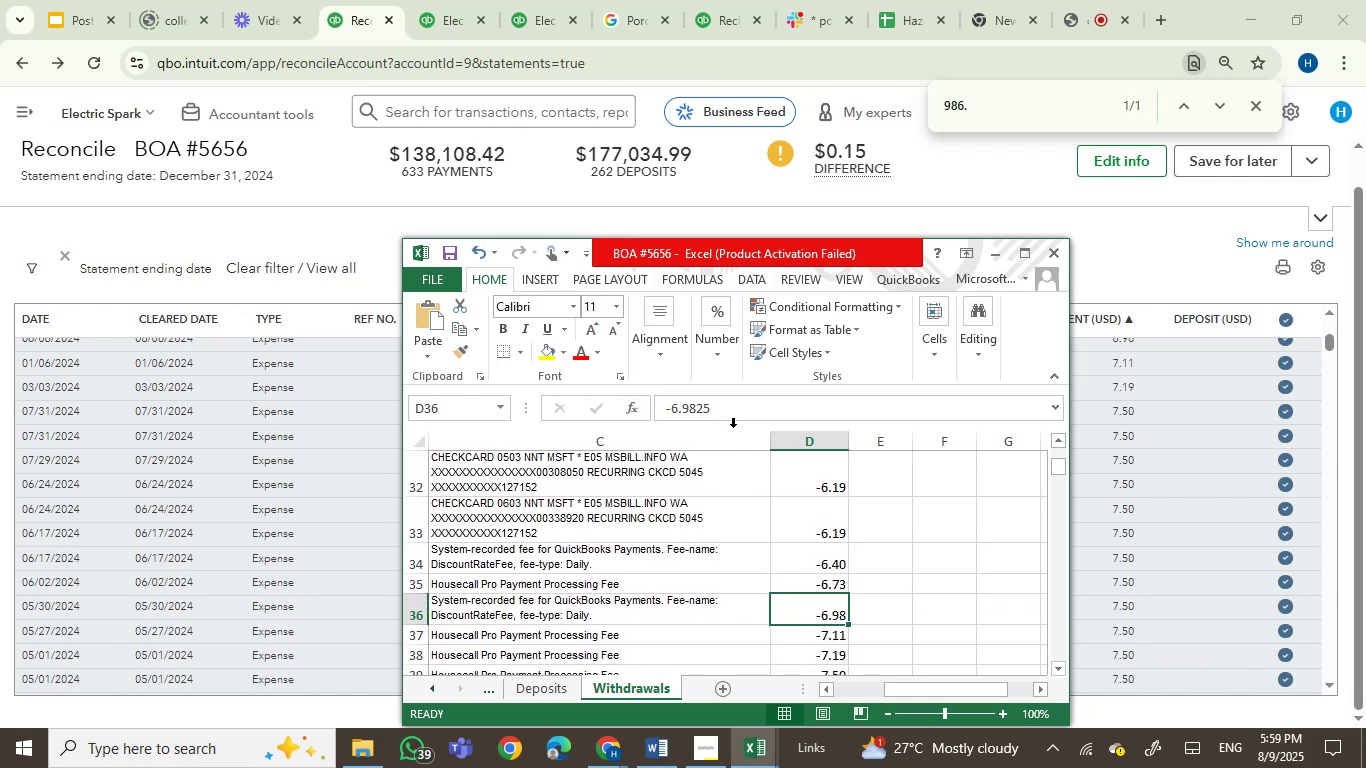 
left_click([725, 403])
 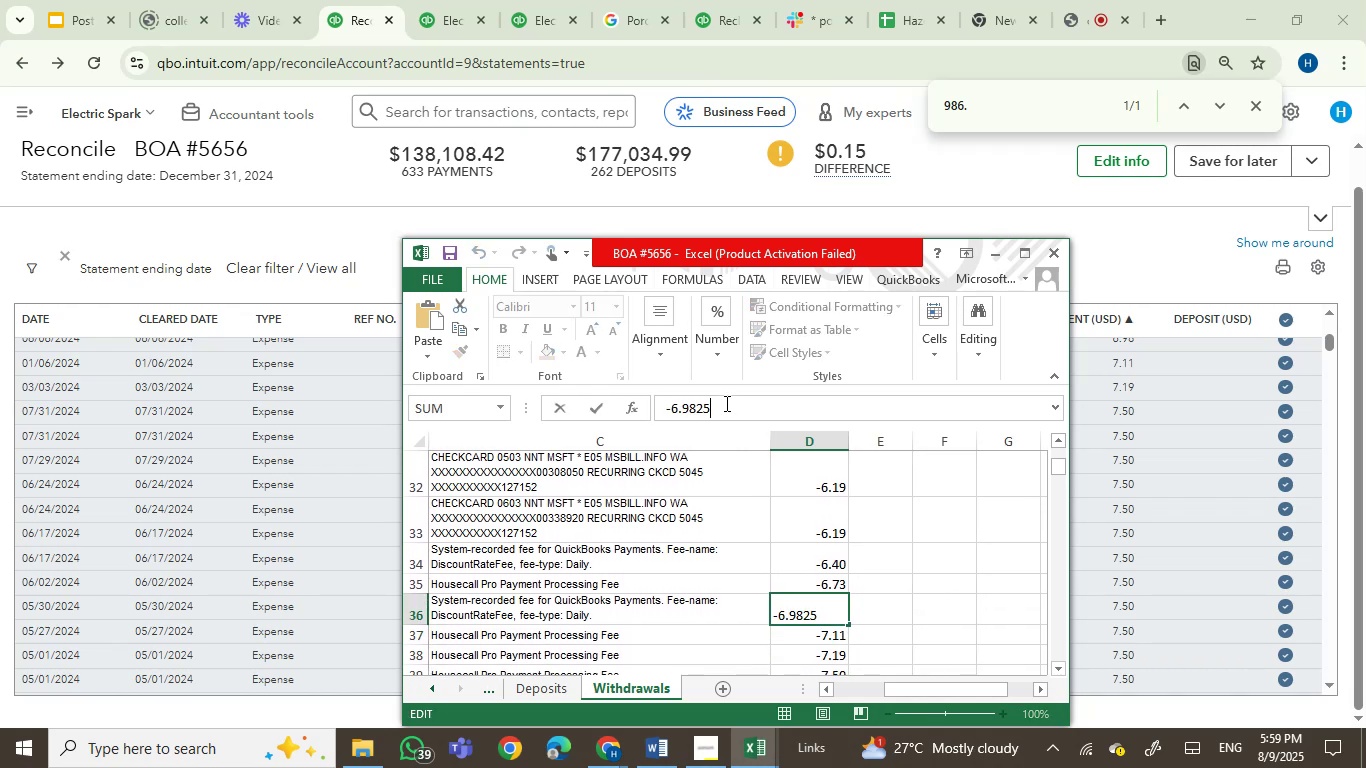 
key(Backspace)
 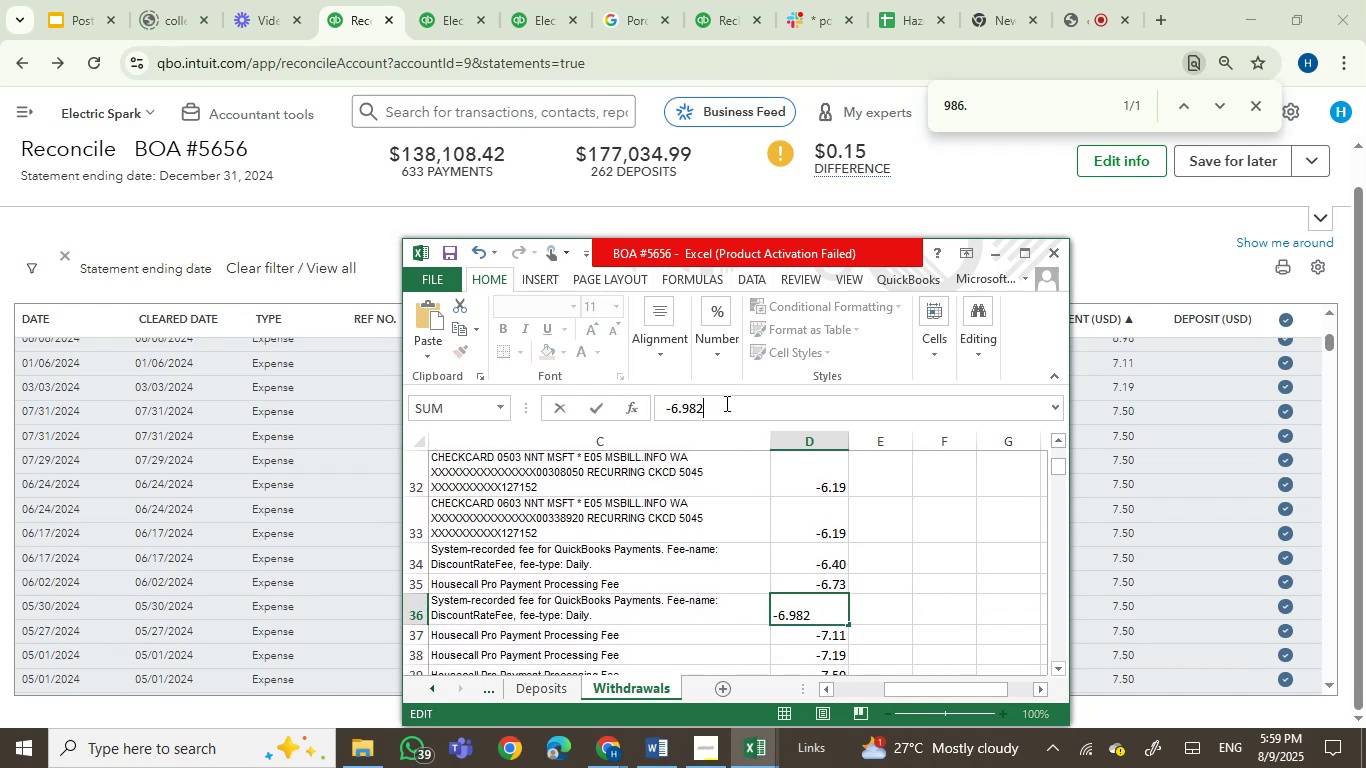 
key(Backspace)
 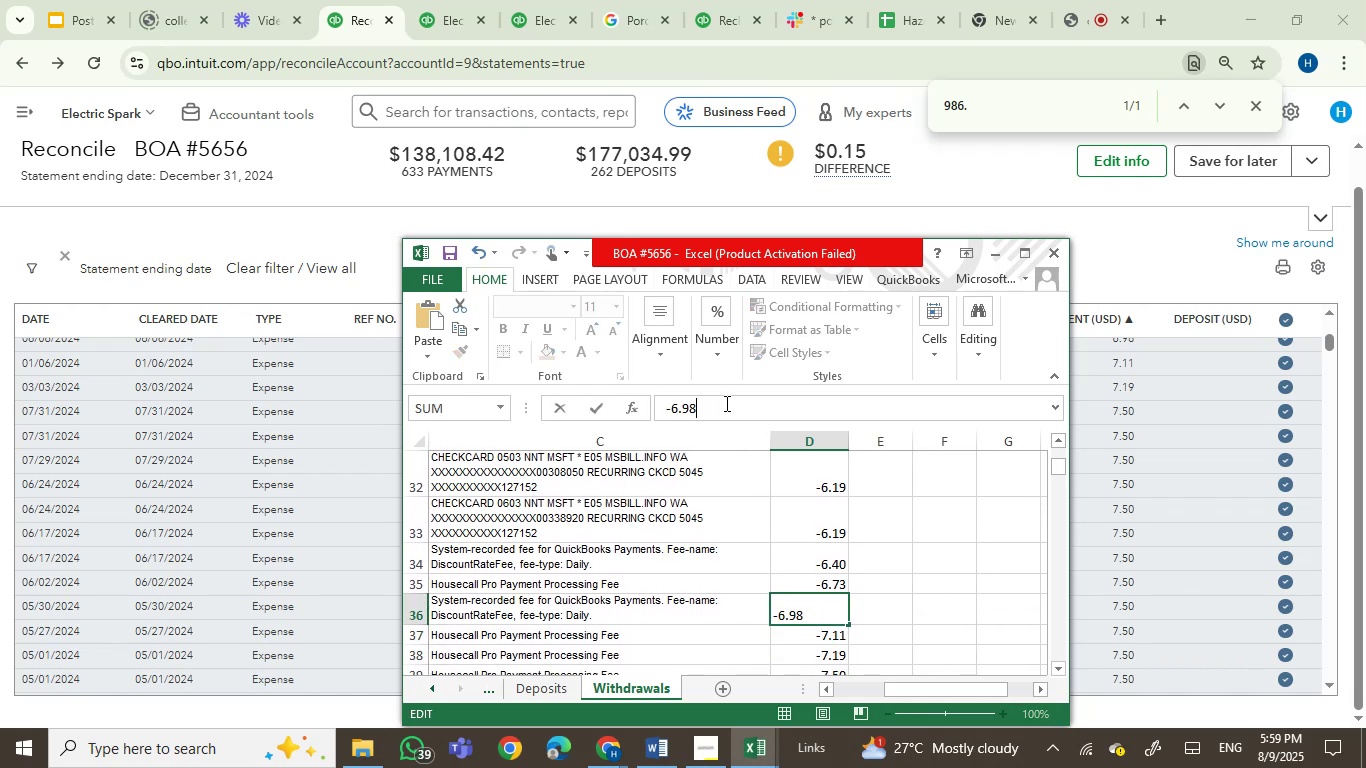 
hold_key(key=Enter, duration=0.96)
 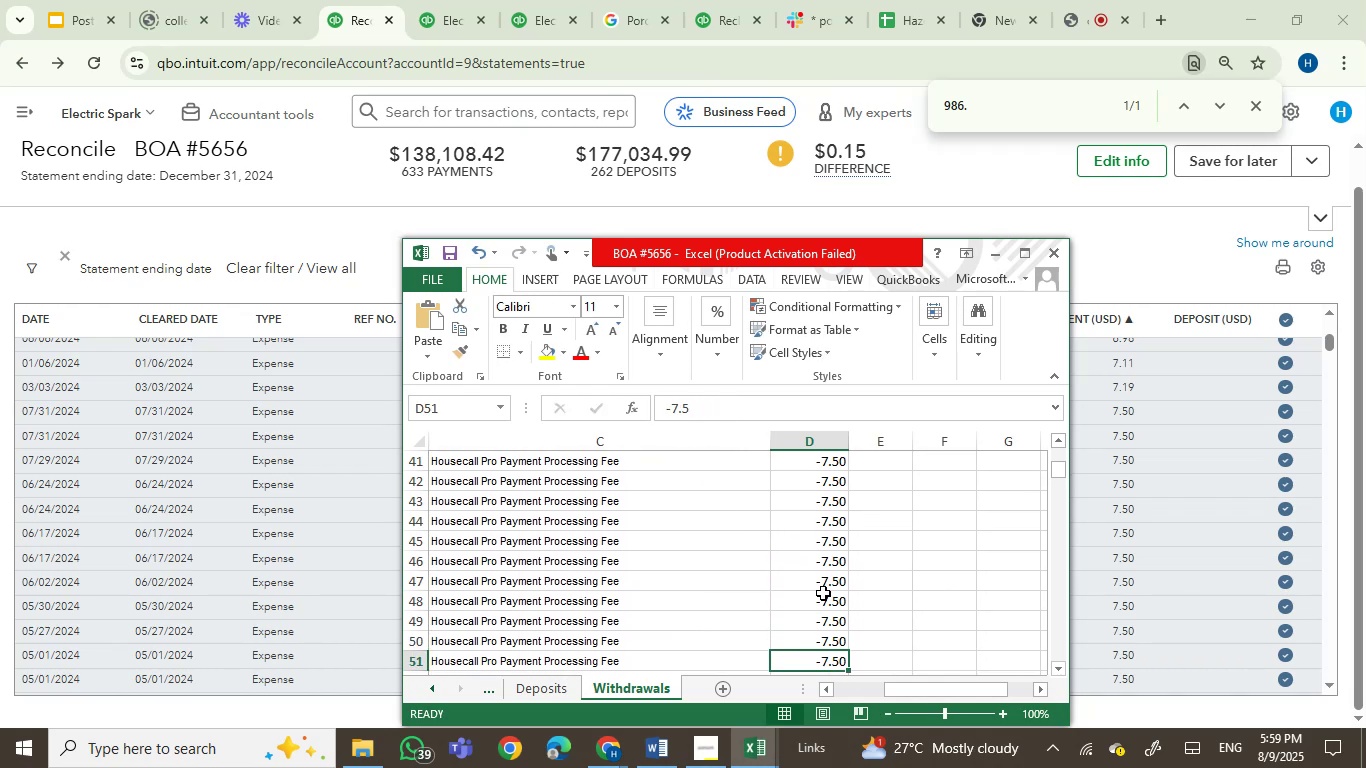 
left_click([830, 572])
 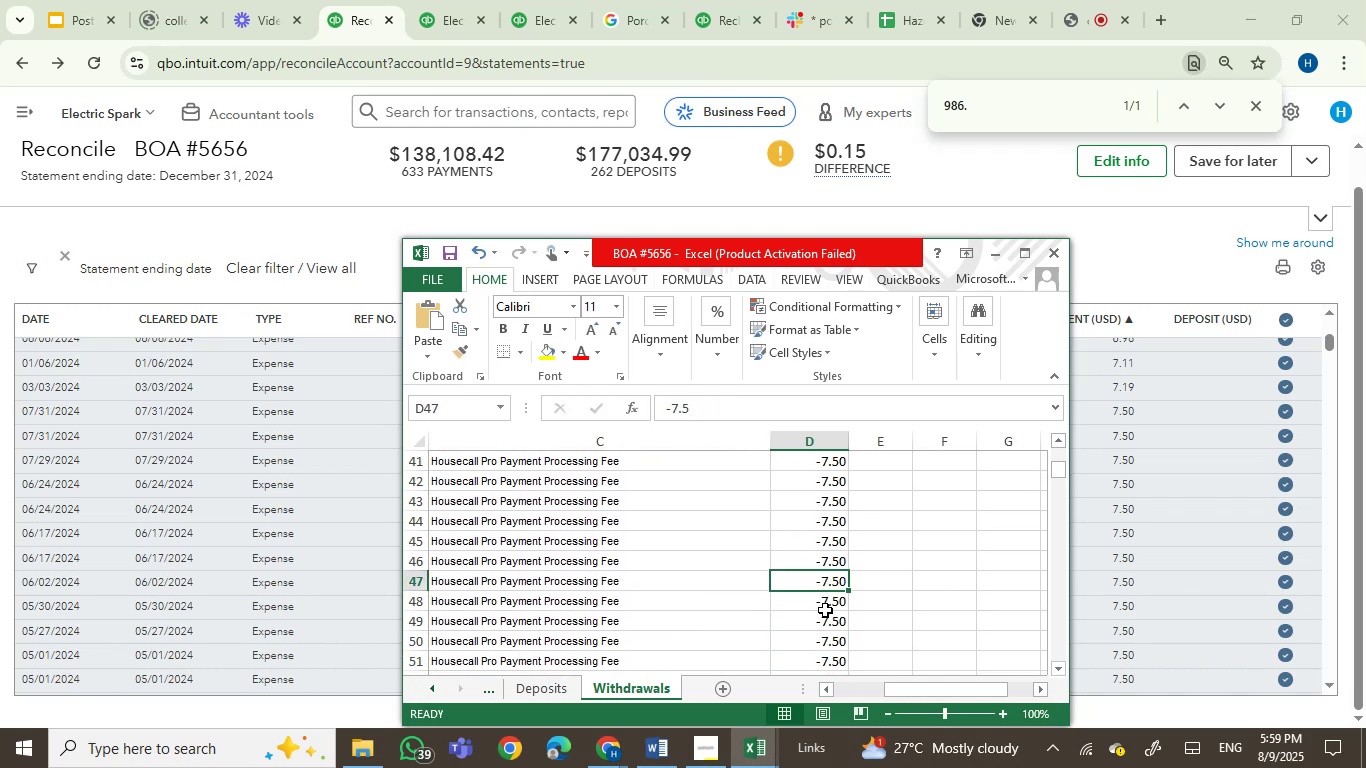 
left_click([825, 610])
 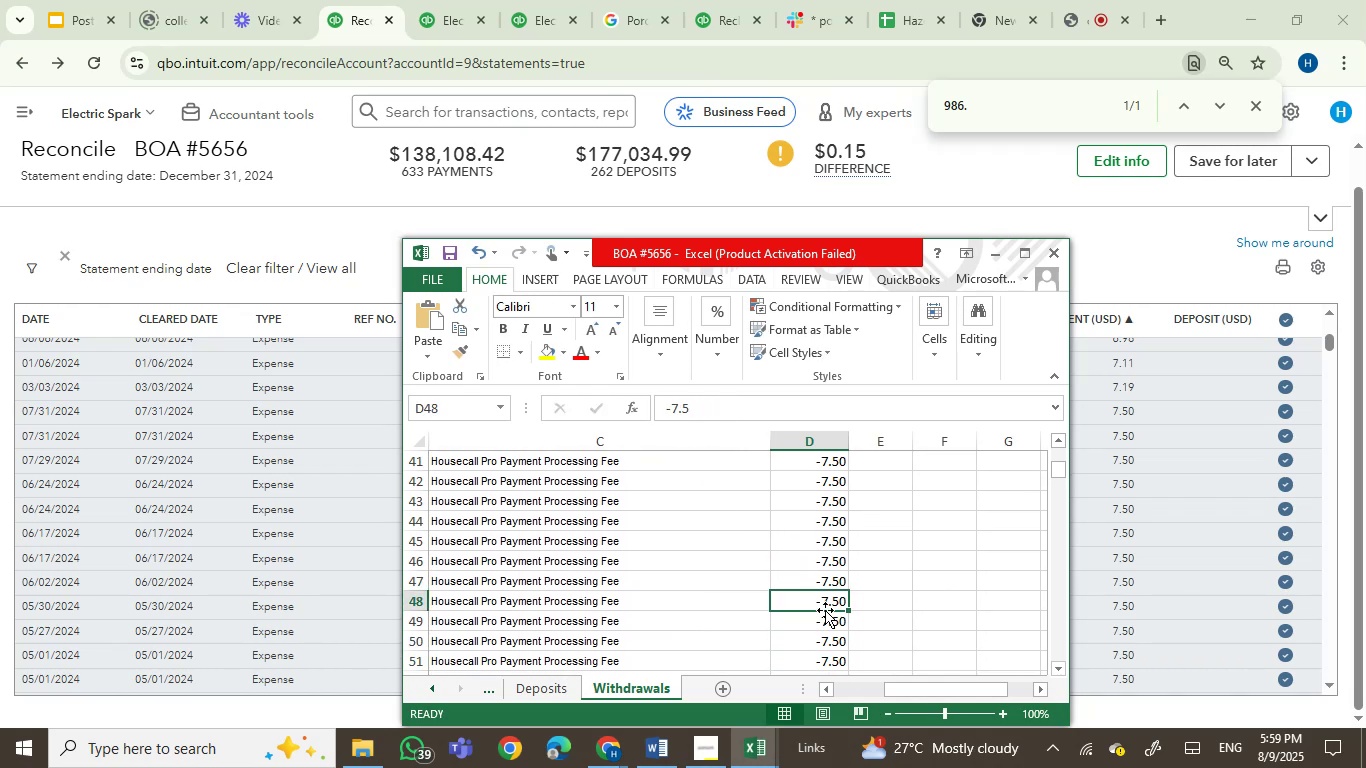 
key(ArrowDown)
 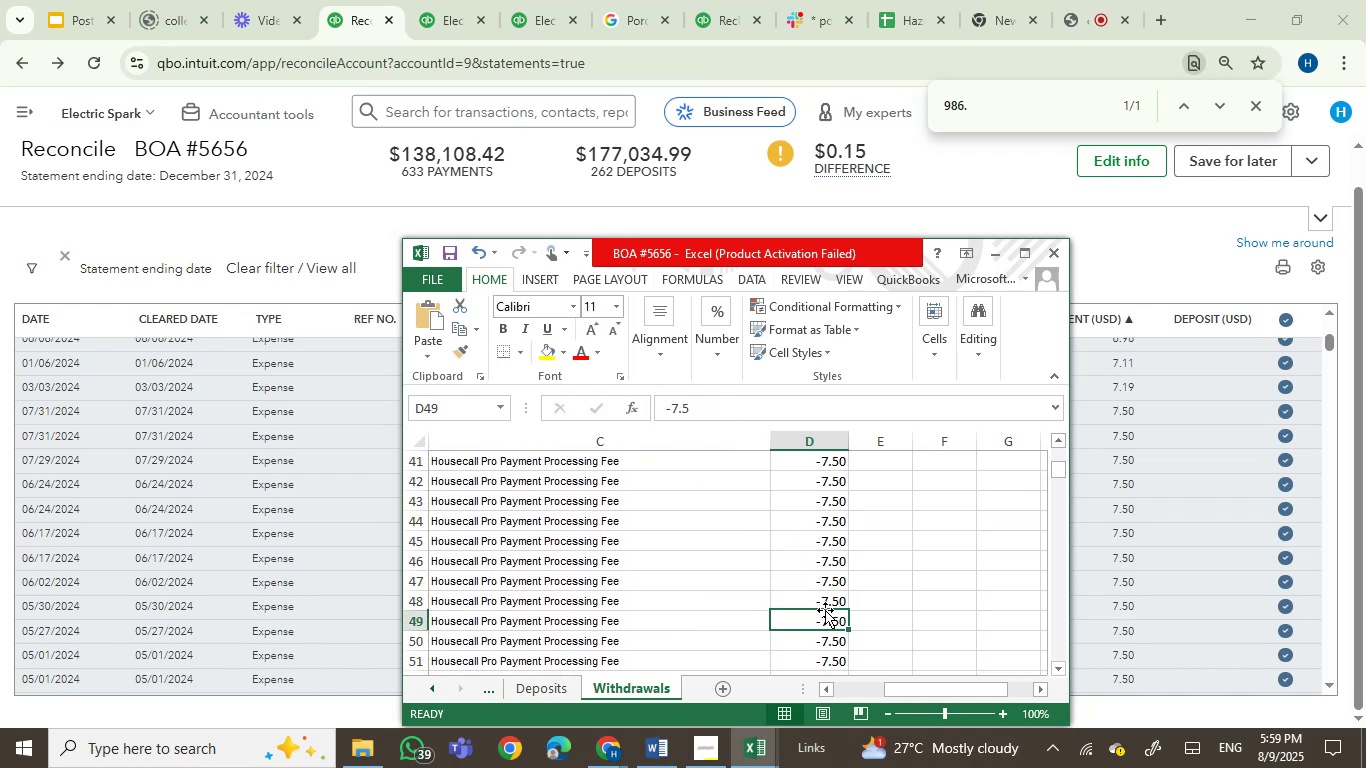 
key(ArrowDown)
 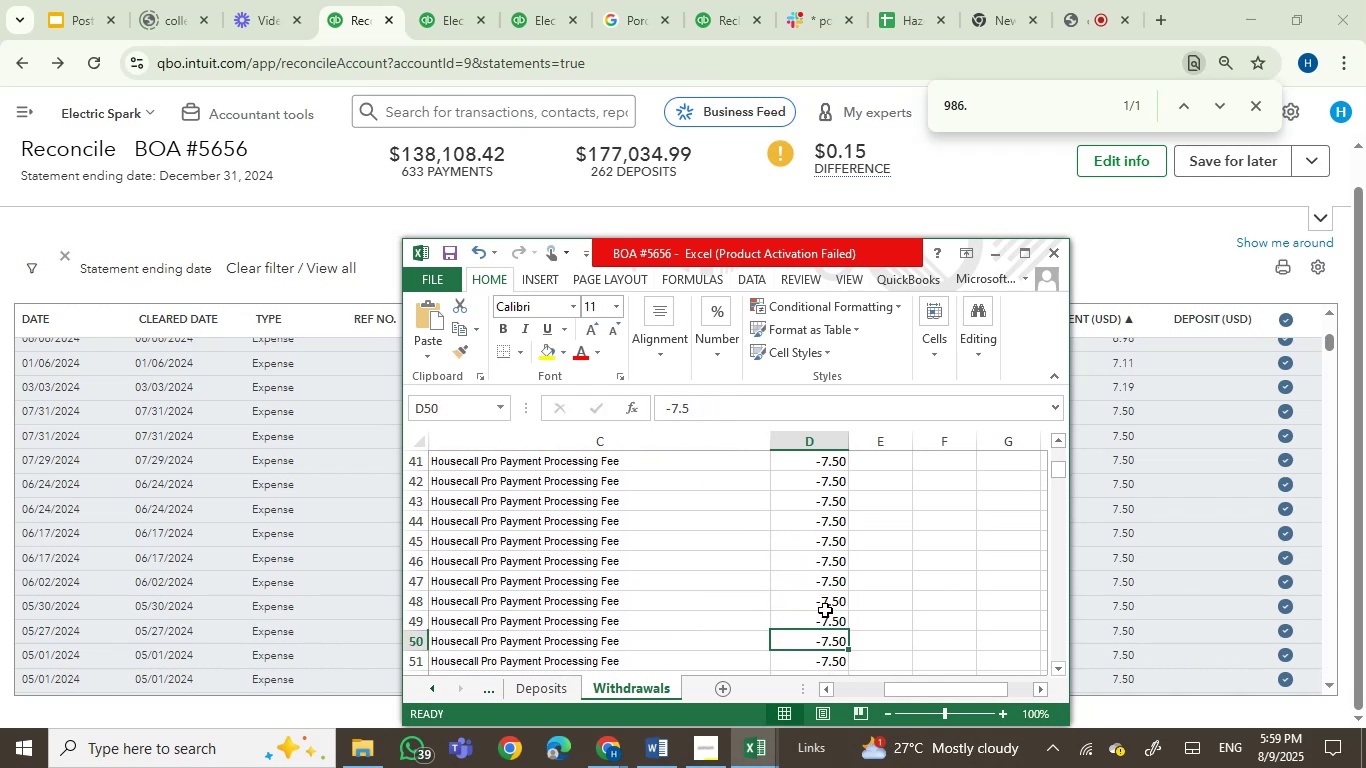 
key(ArrowDown)
 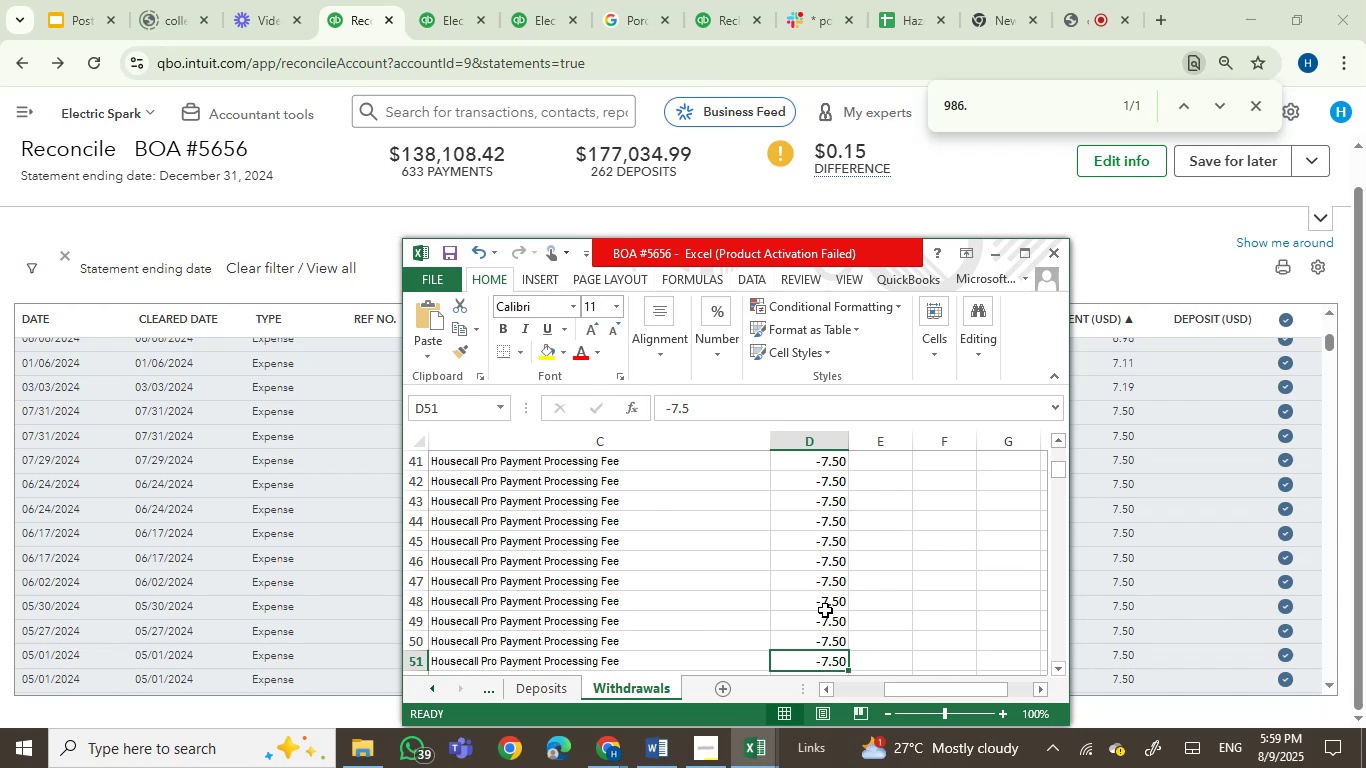 
key(ArrowDown)
 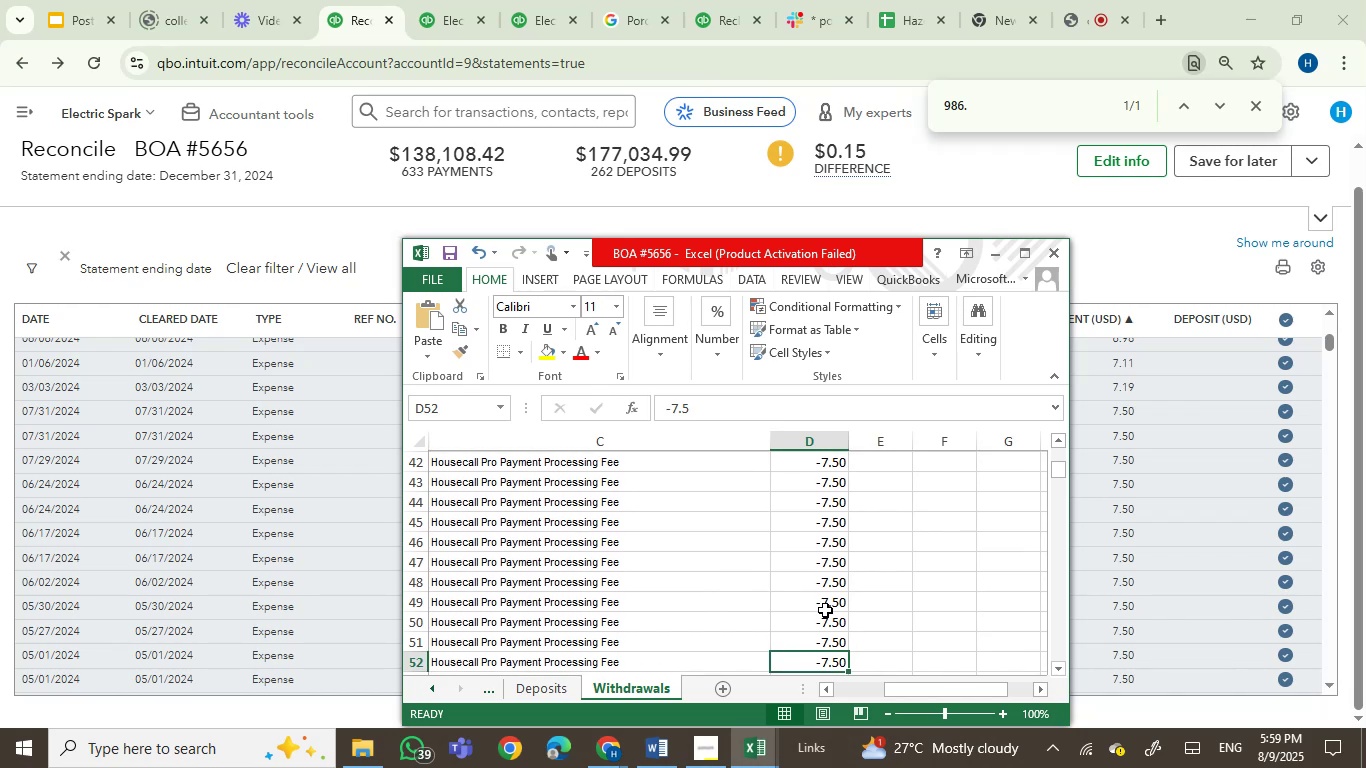 
key(ArrowDown)
 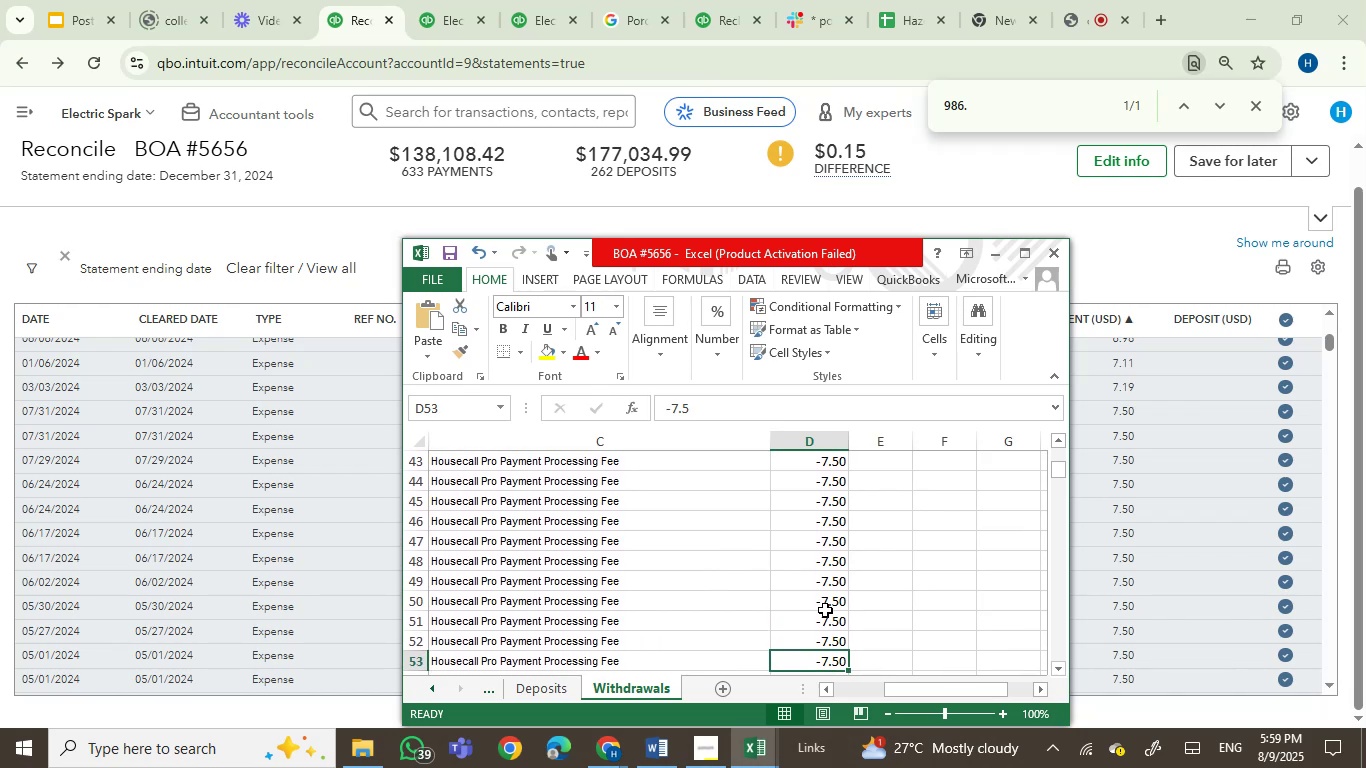 
key(ArrowDown)
 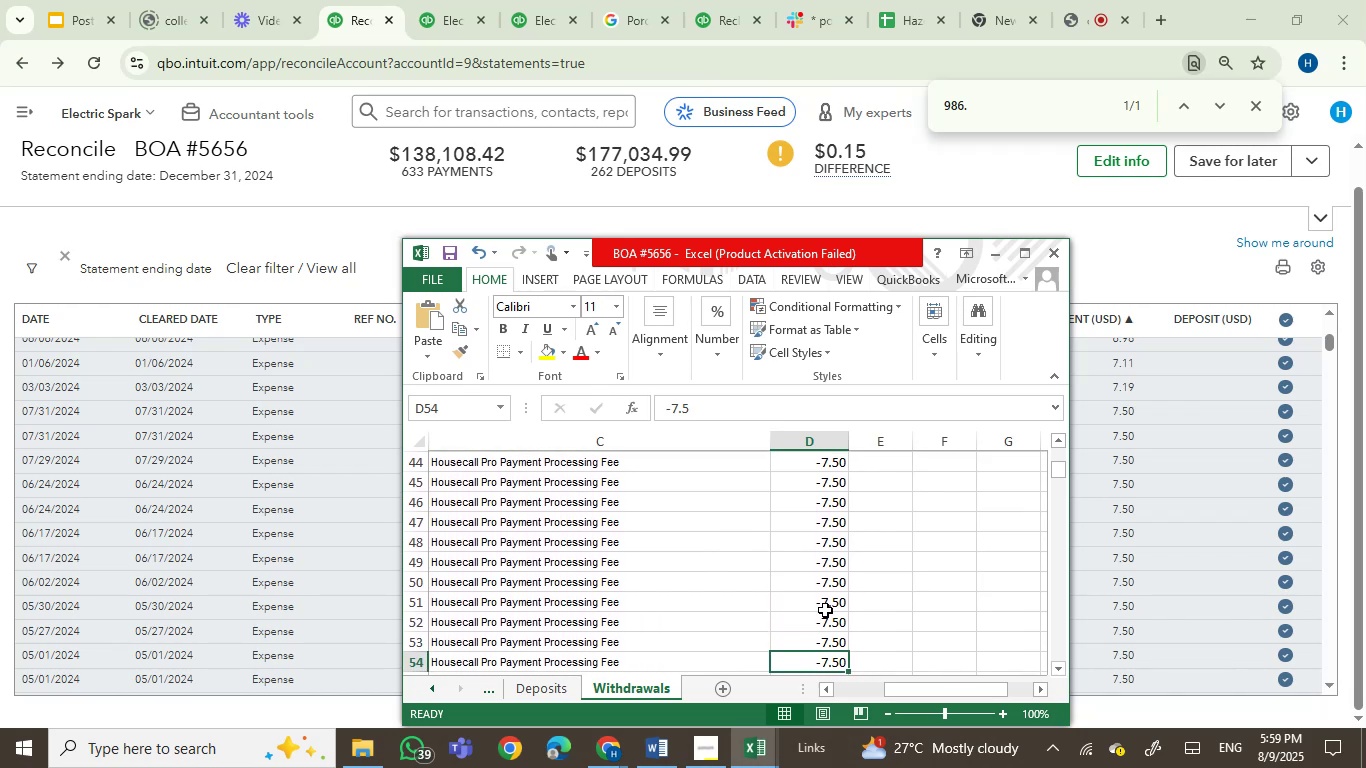 
key(ArrowDown)
 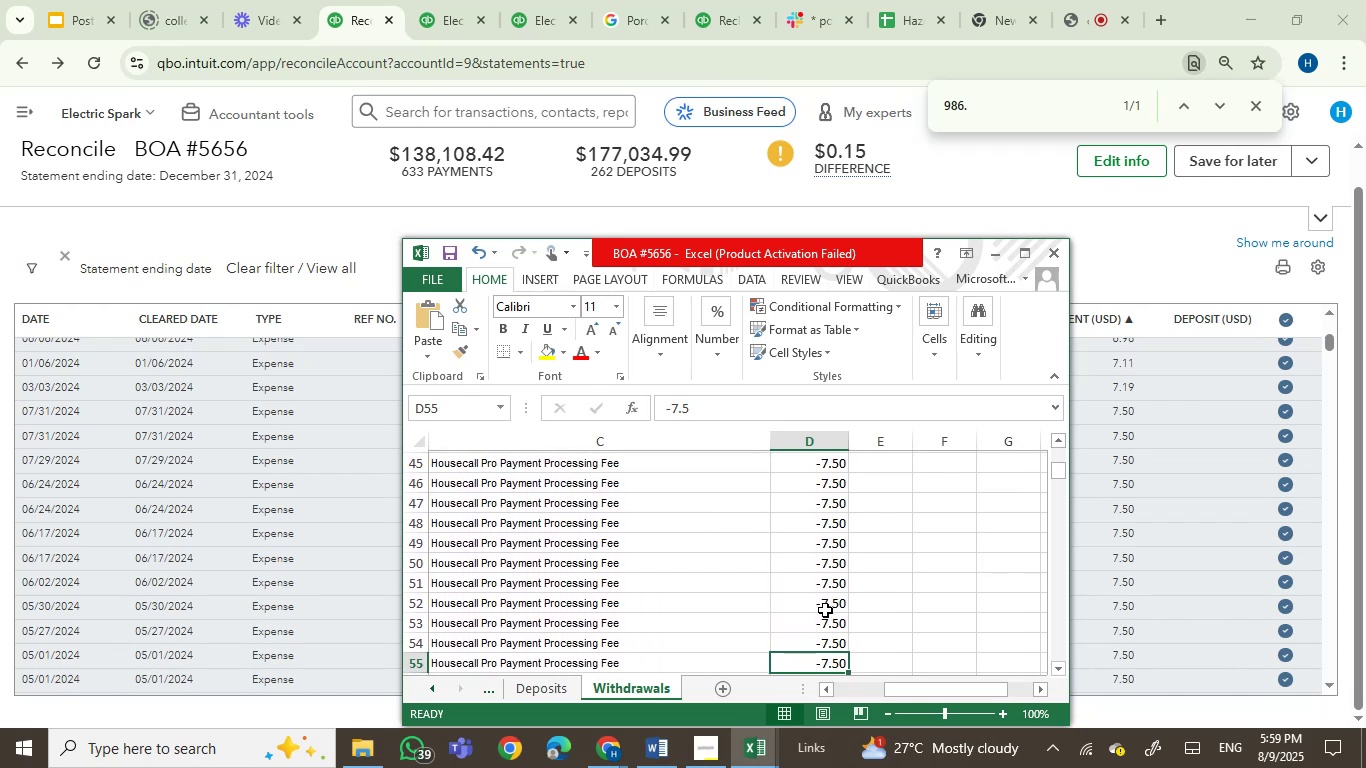 
key(ArrowDown)
 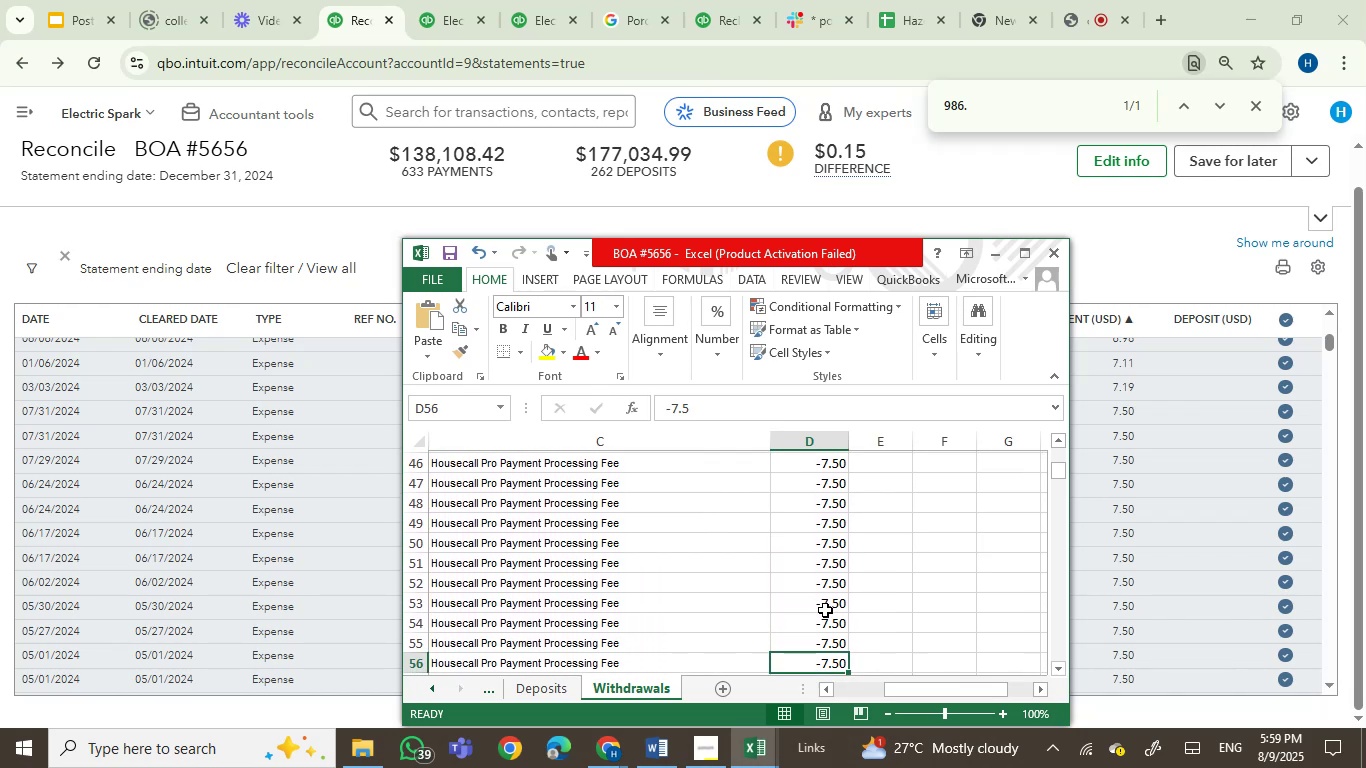 
key(ArrowDown)
 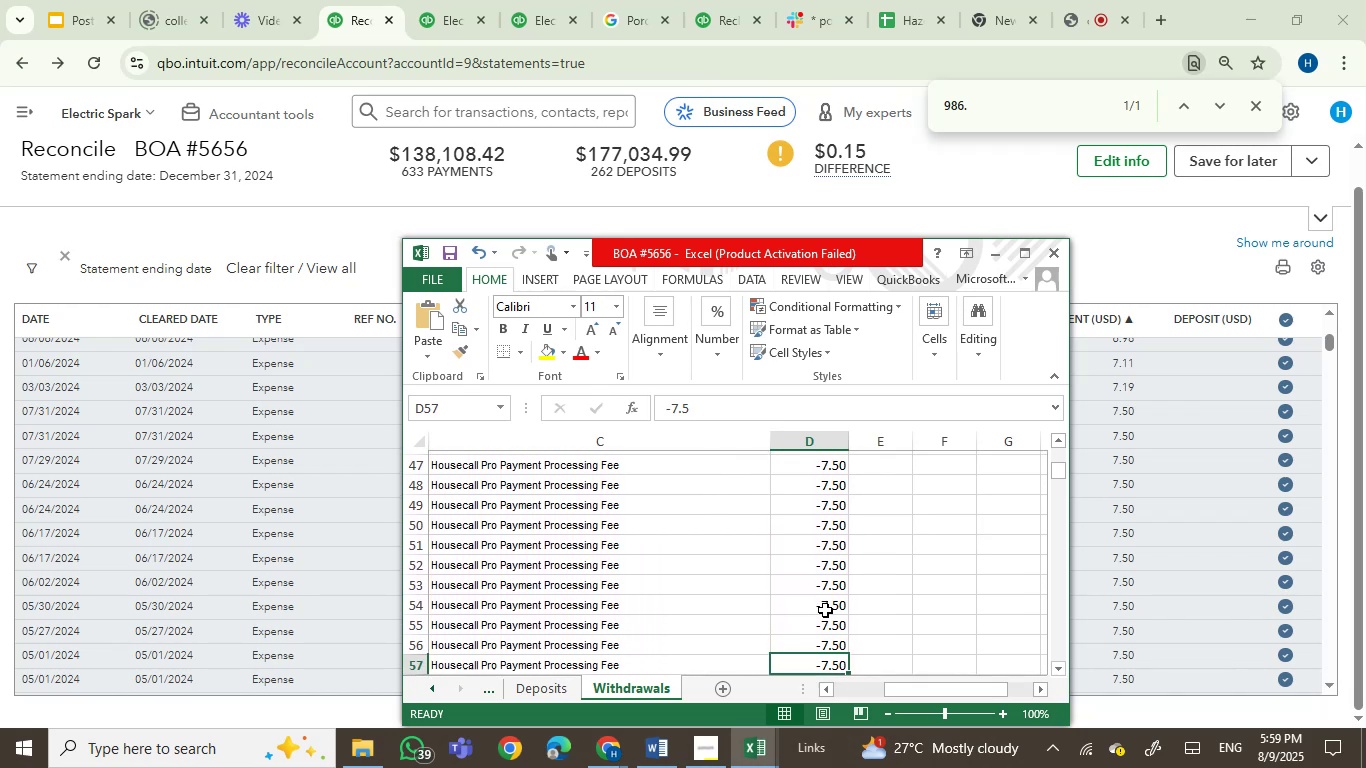 
key(ArrowDown)
 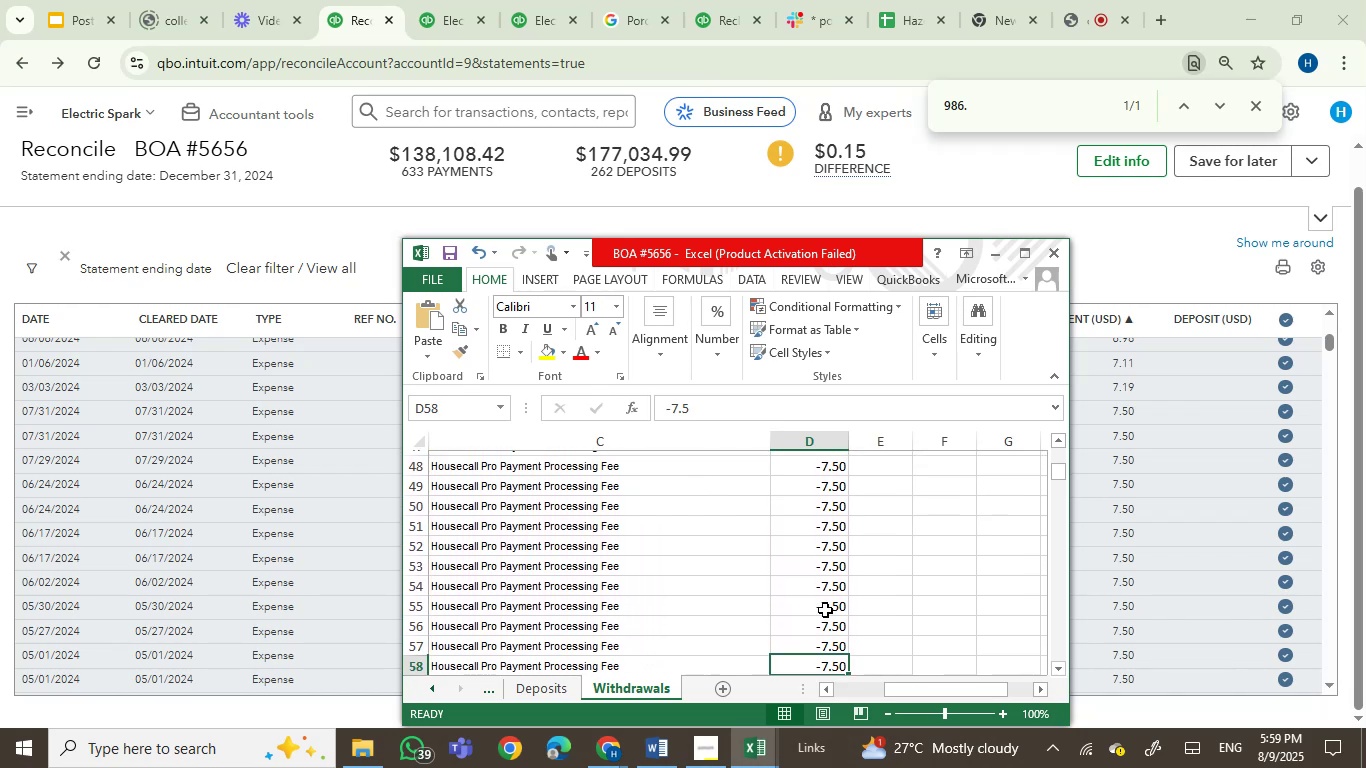 
key(ArrowDown)
 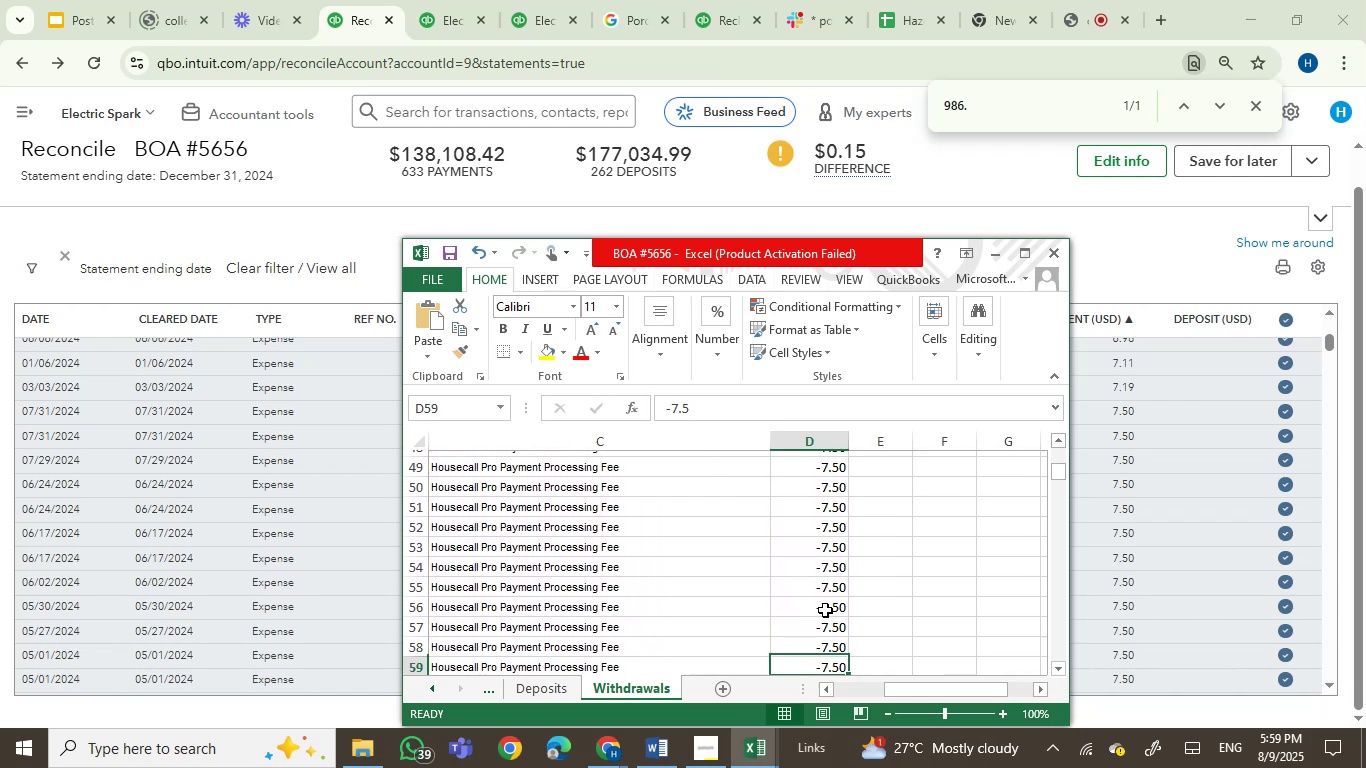 
key(ArrowDown)
 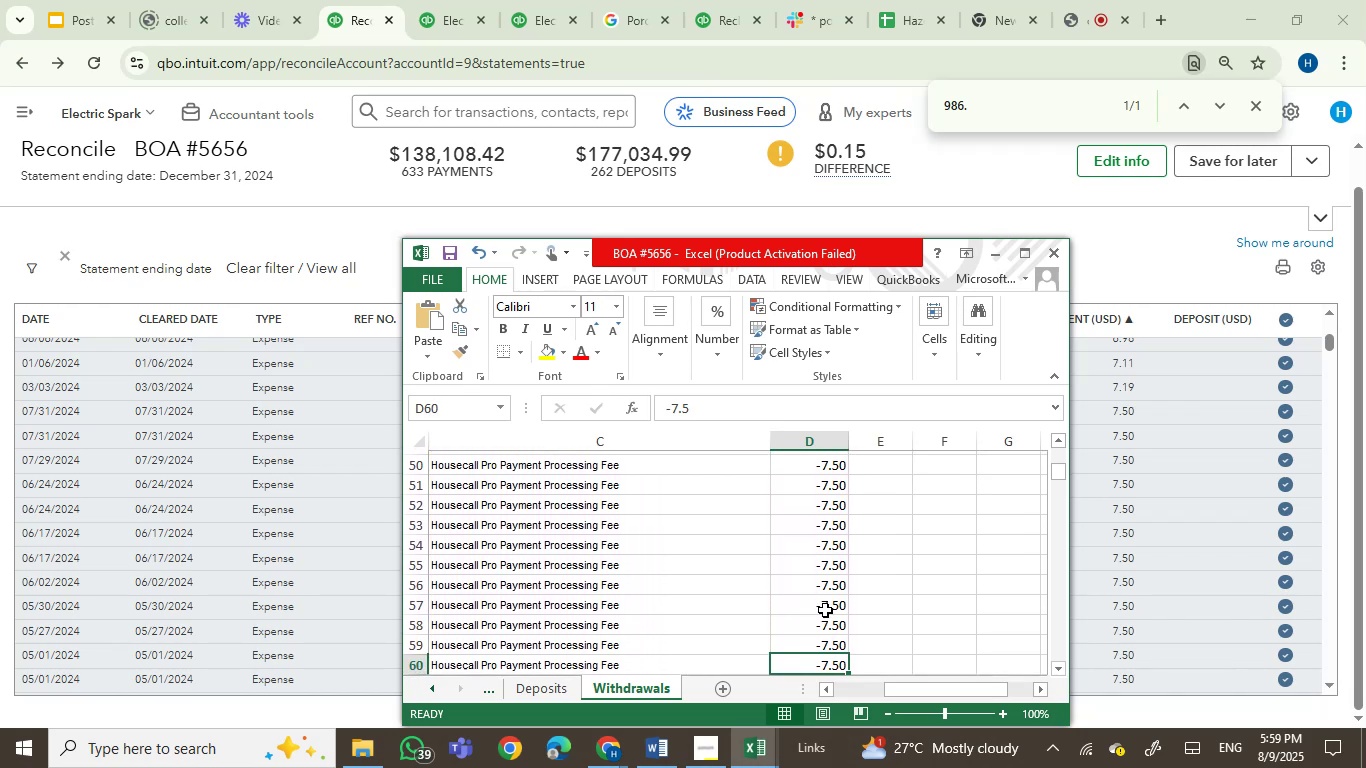 
key(ArrowDown)
 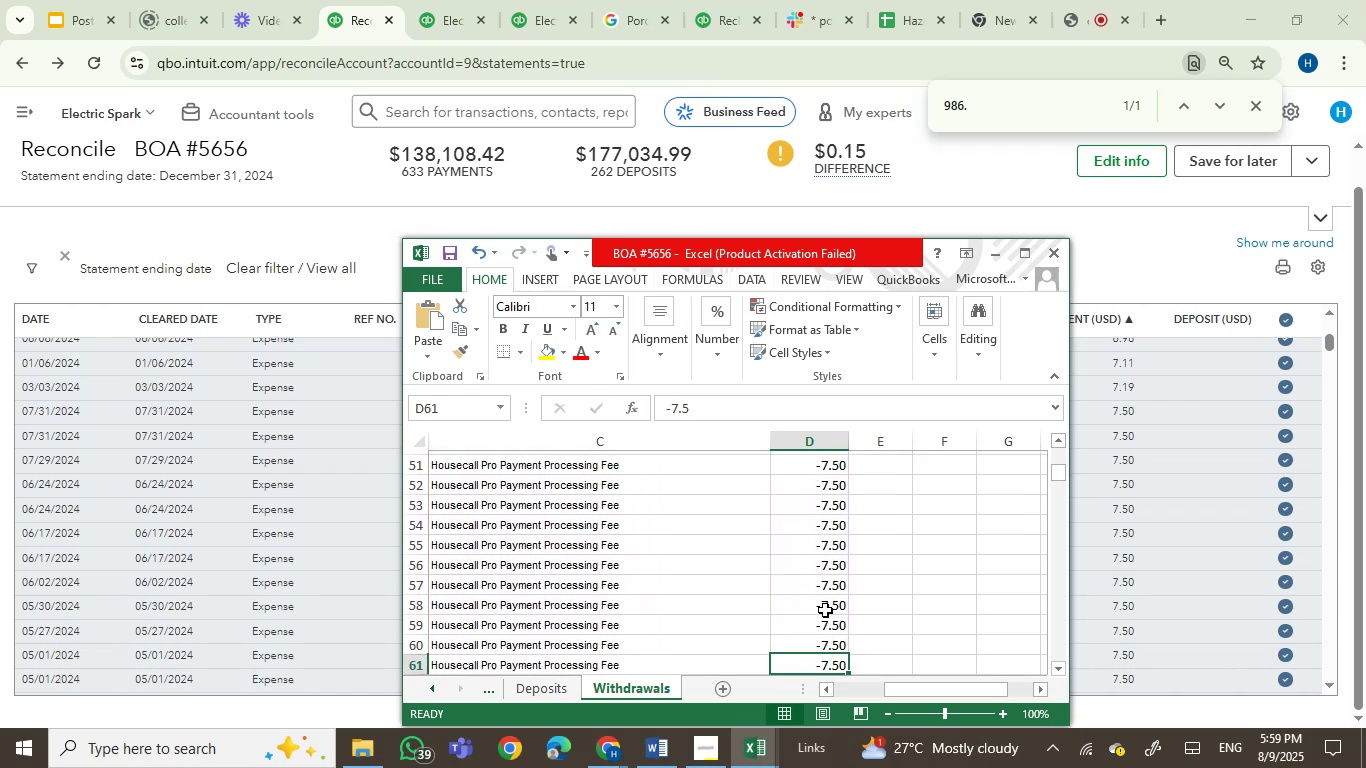 
key(ArrowDown)
 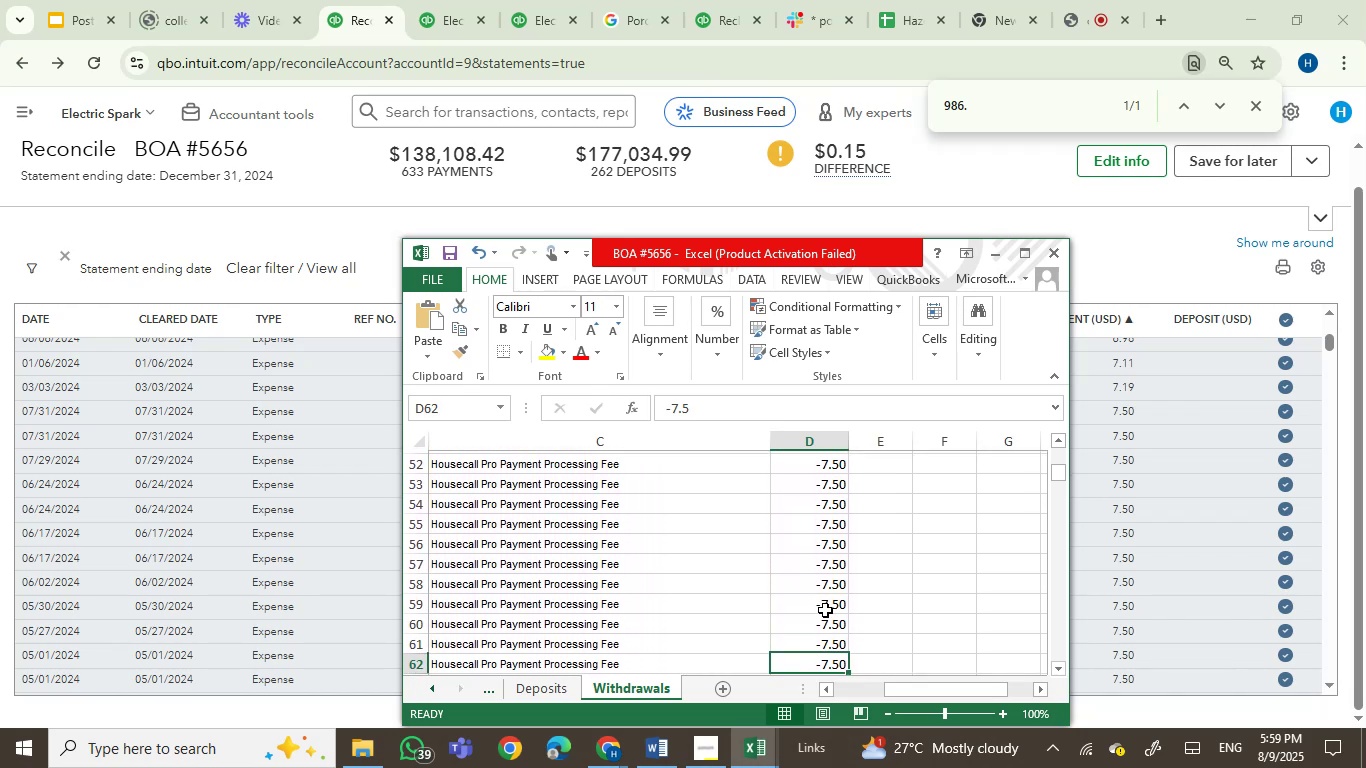 
key(ArrowDown)
 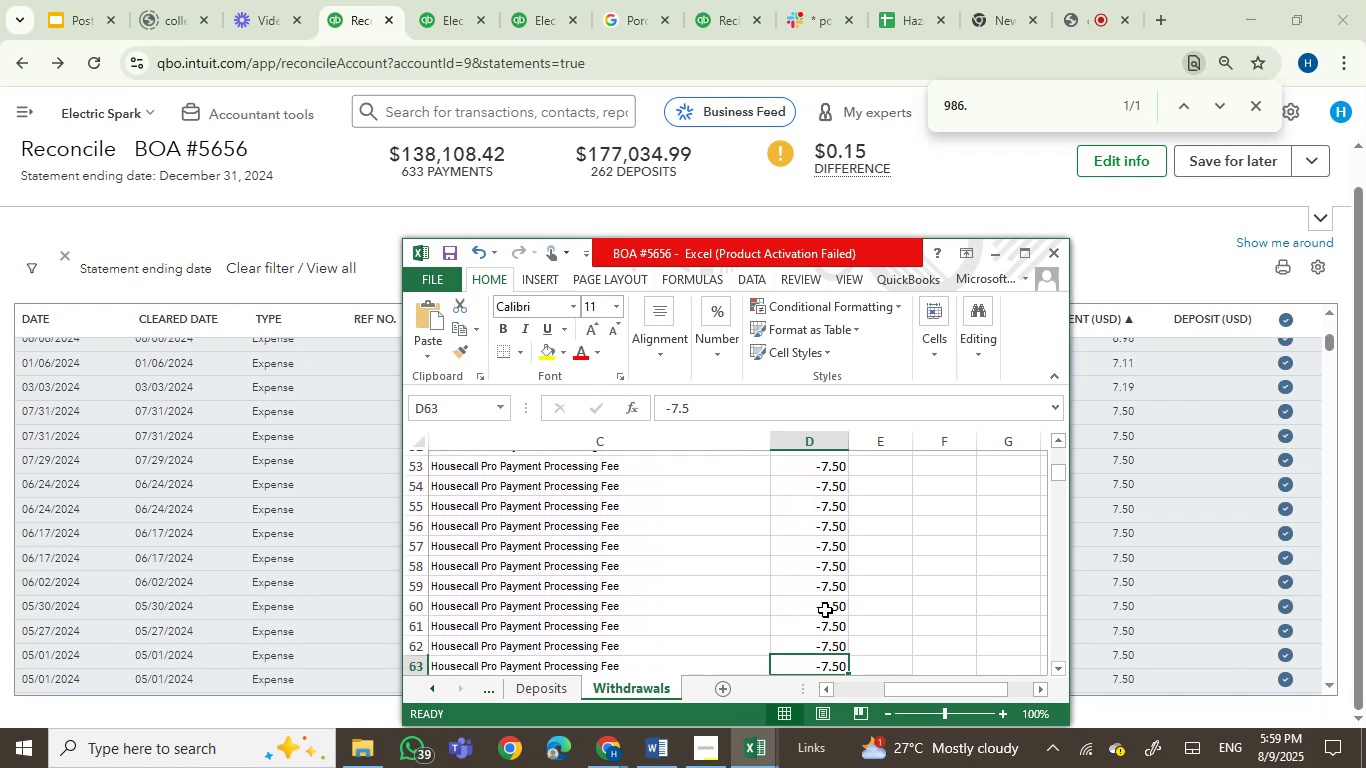 
key(ArrowDown)
 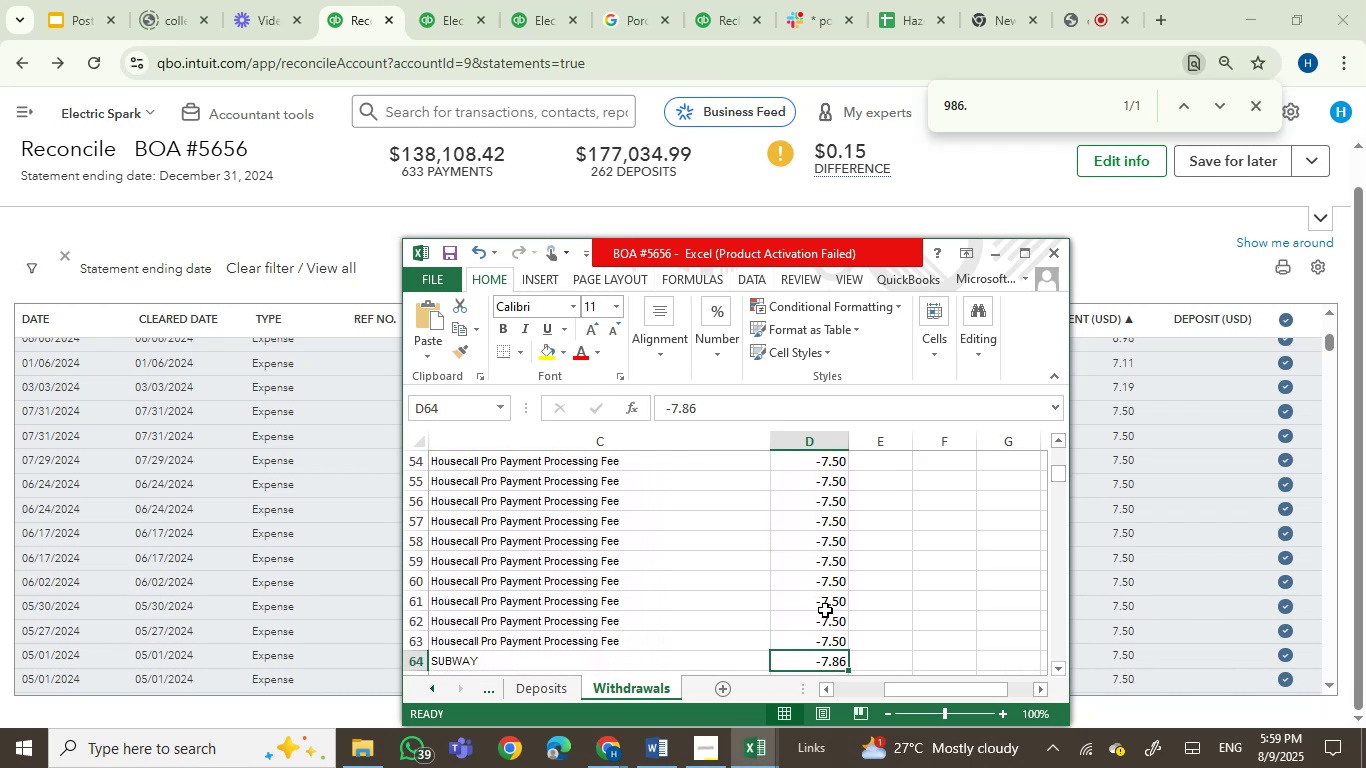 
key(ArrowDown)
 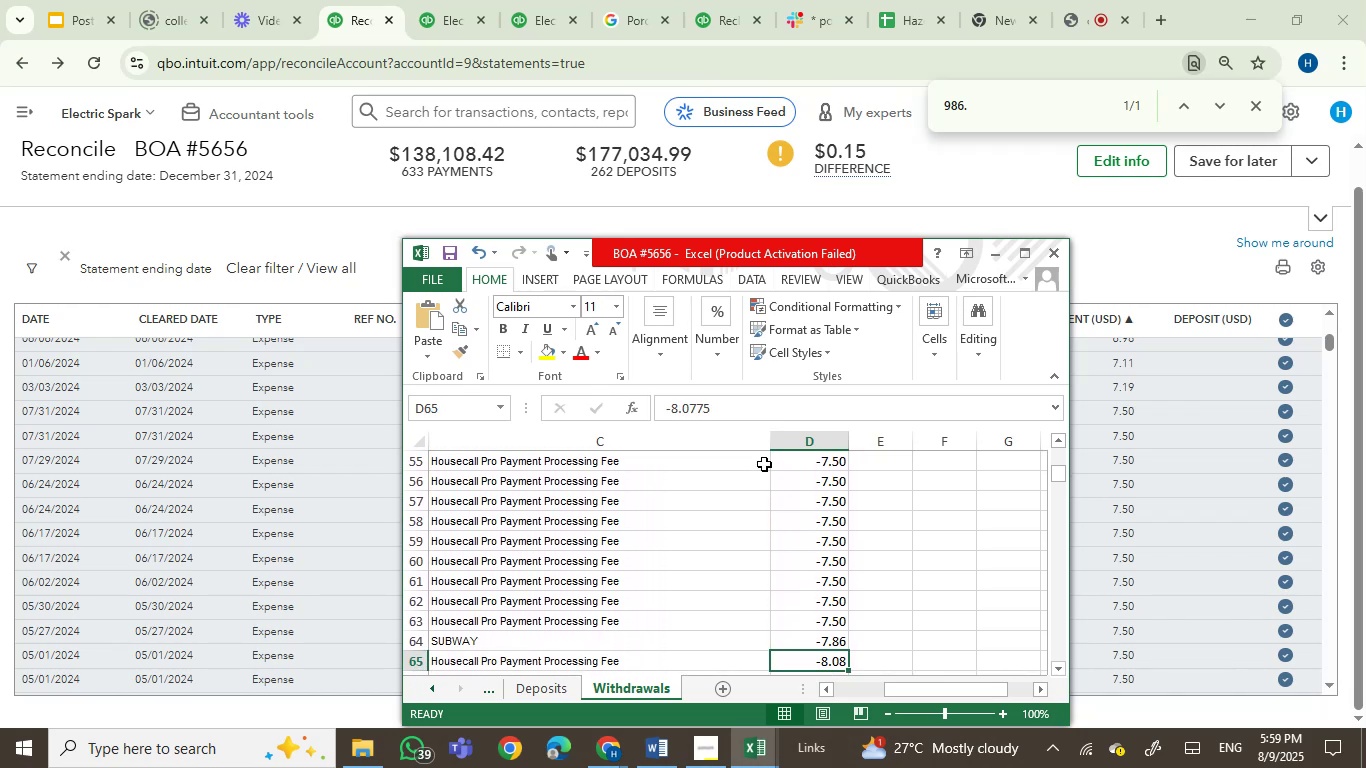 
left_click([717, 406])
 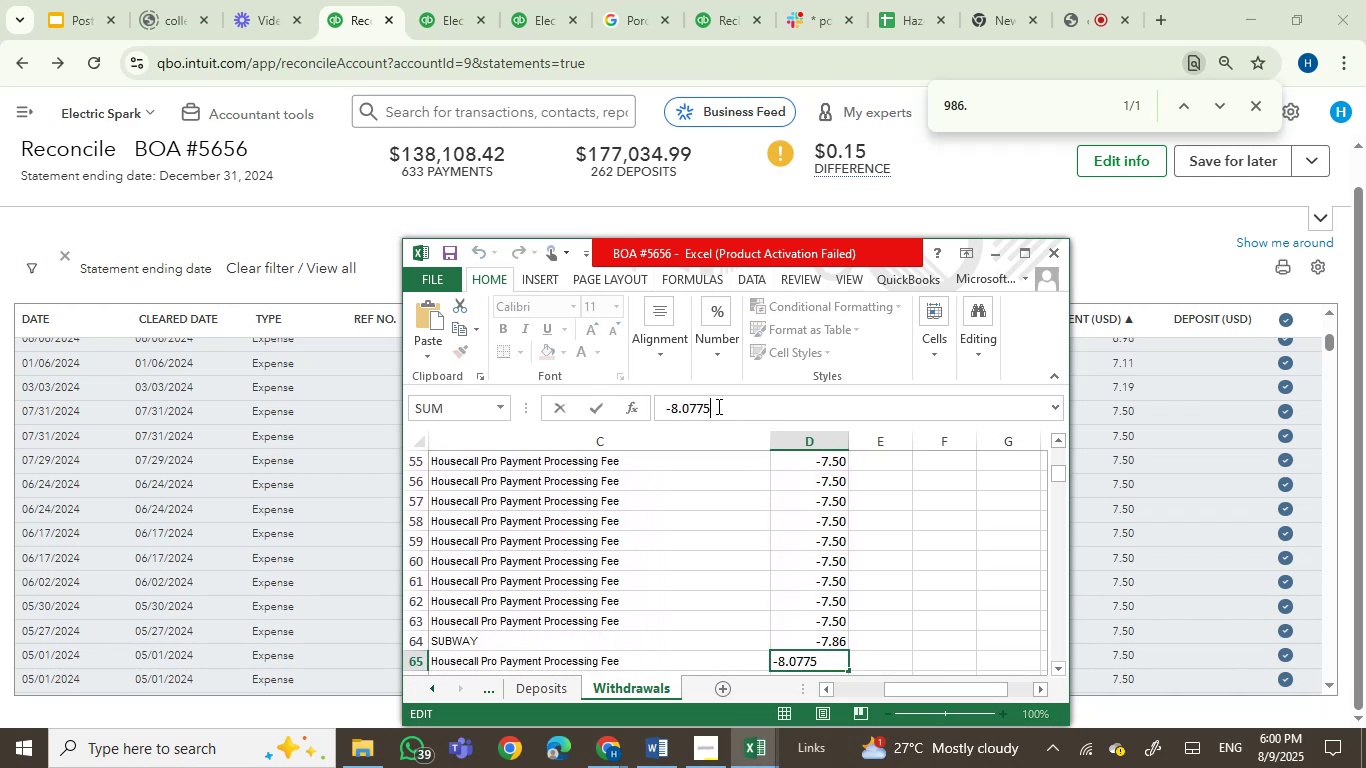 
key(Backspace)
 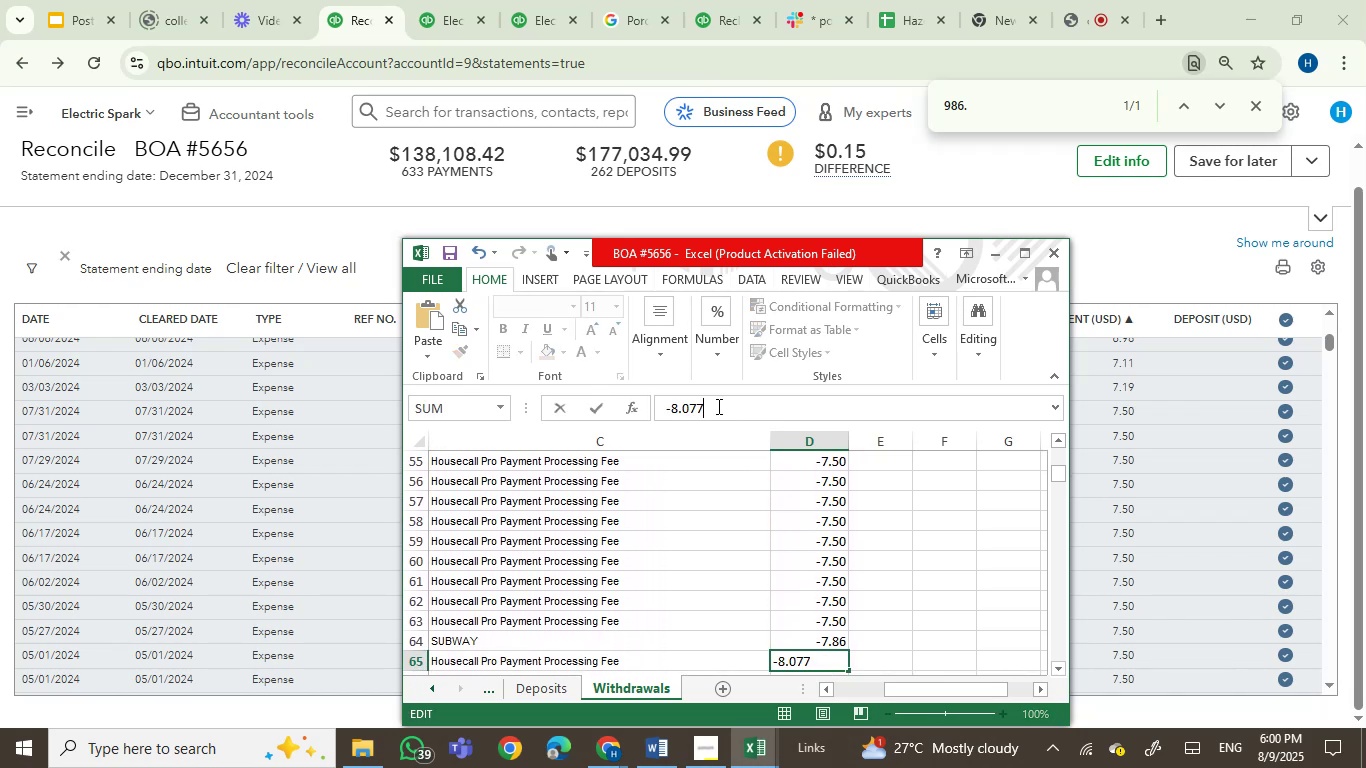 
key(Backspace)
 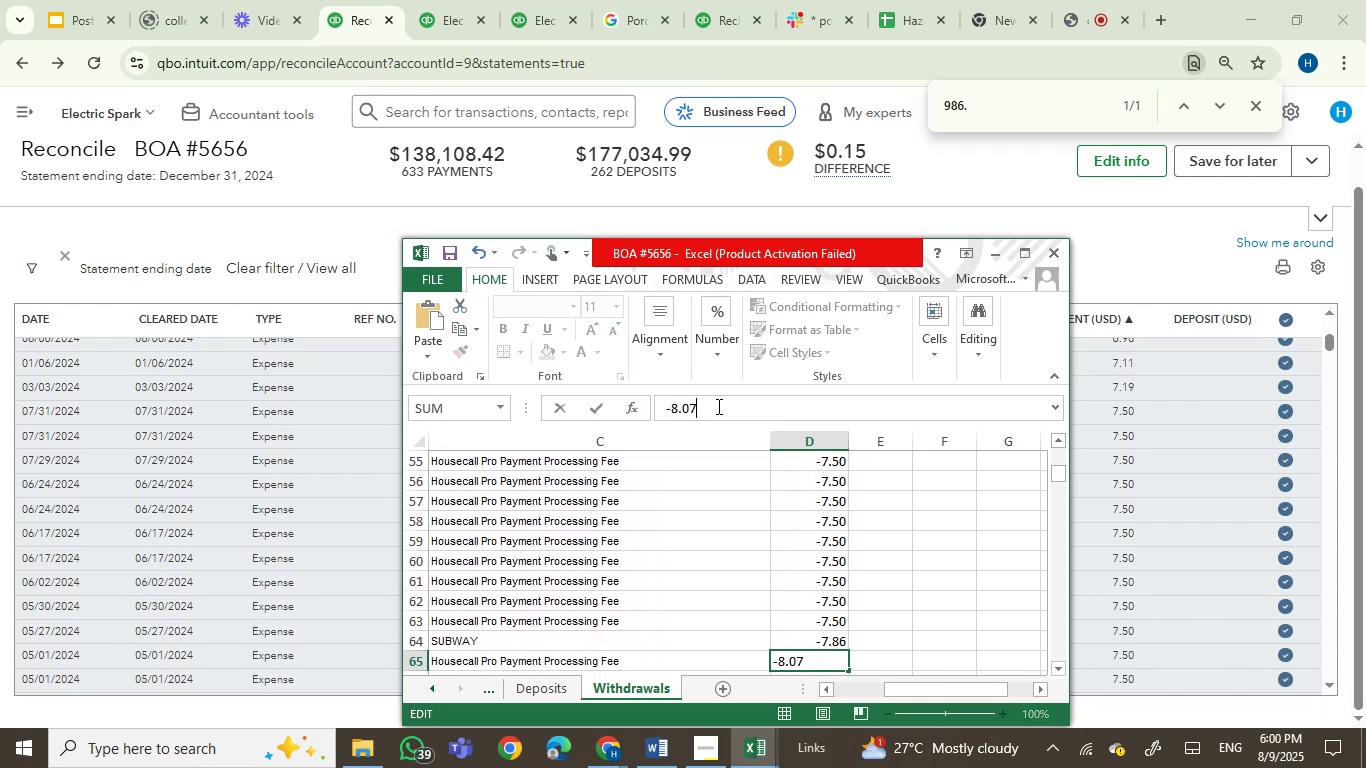 
key(Enter)
 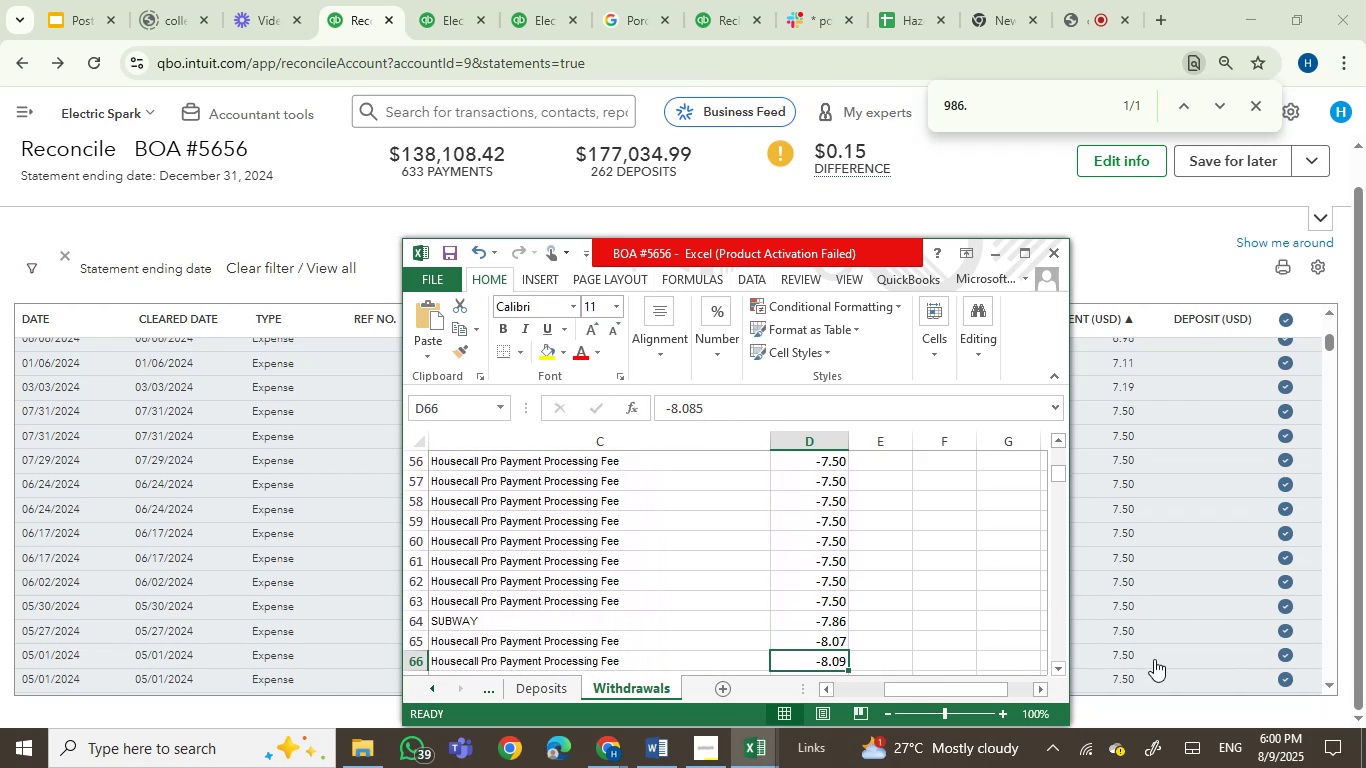 
left_click([1162, 666])
 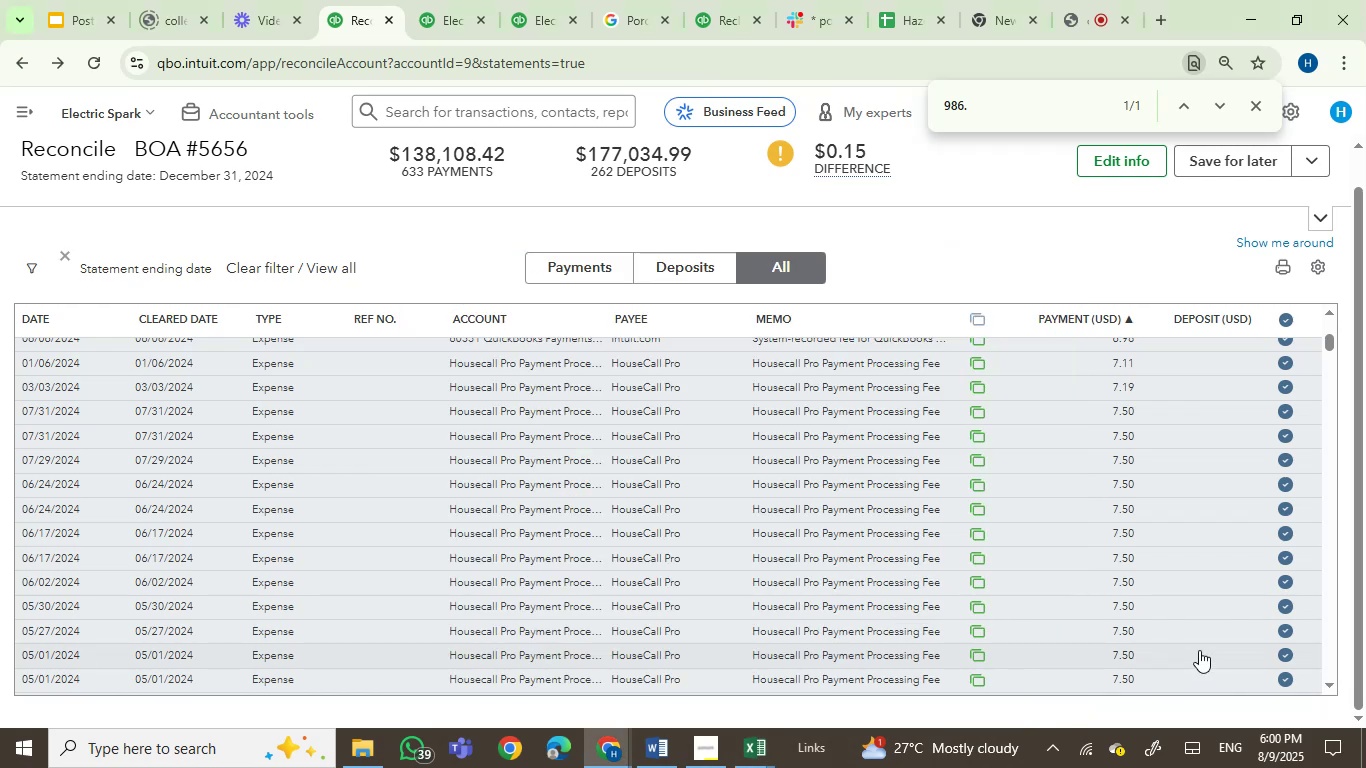 
scroll: coordinate [1209, 646], scroll_direction: down, amount: 6.0
 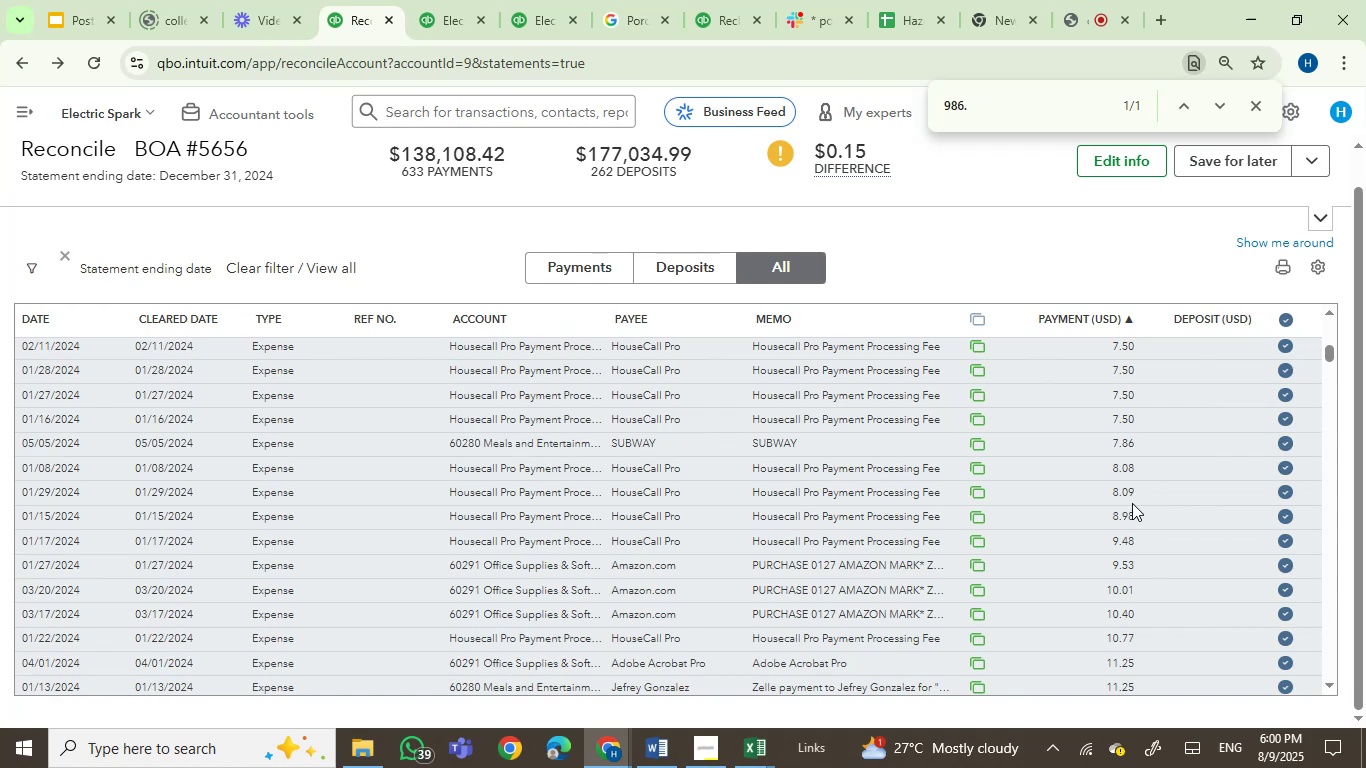 
left_click([1128, 472])
 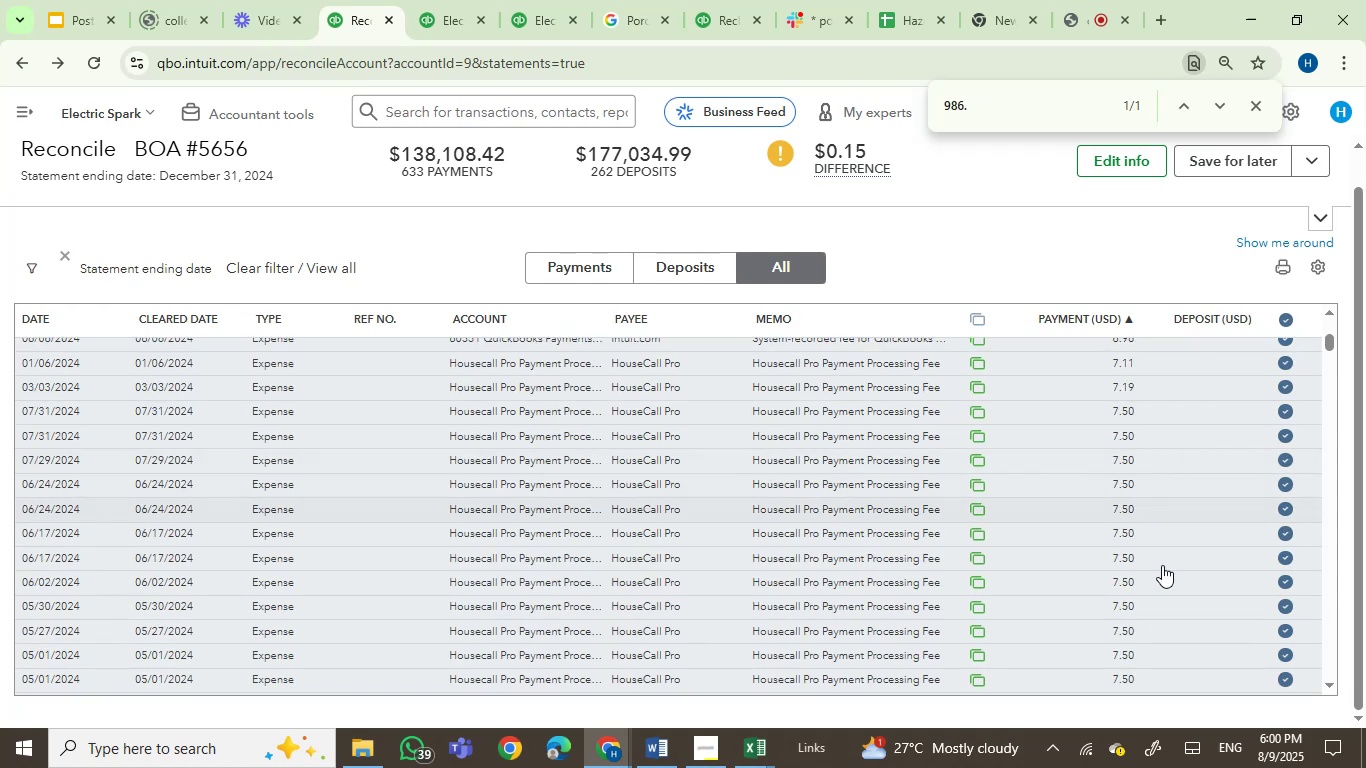 
scroll: coordinate [1166, 641], scroll_direction: down, amount: 2.0
 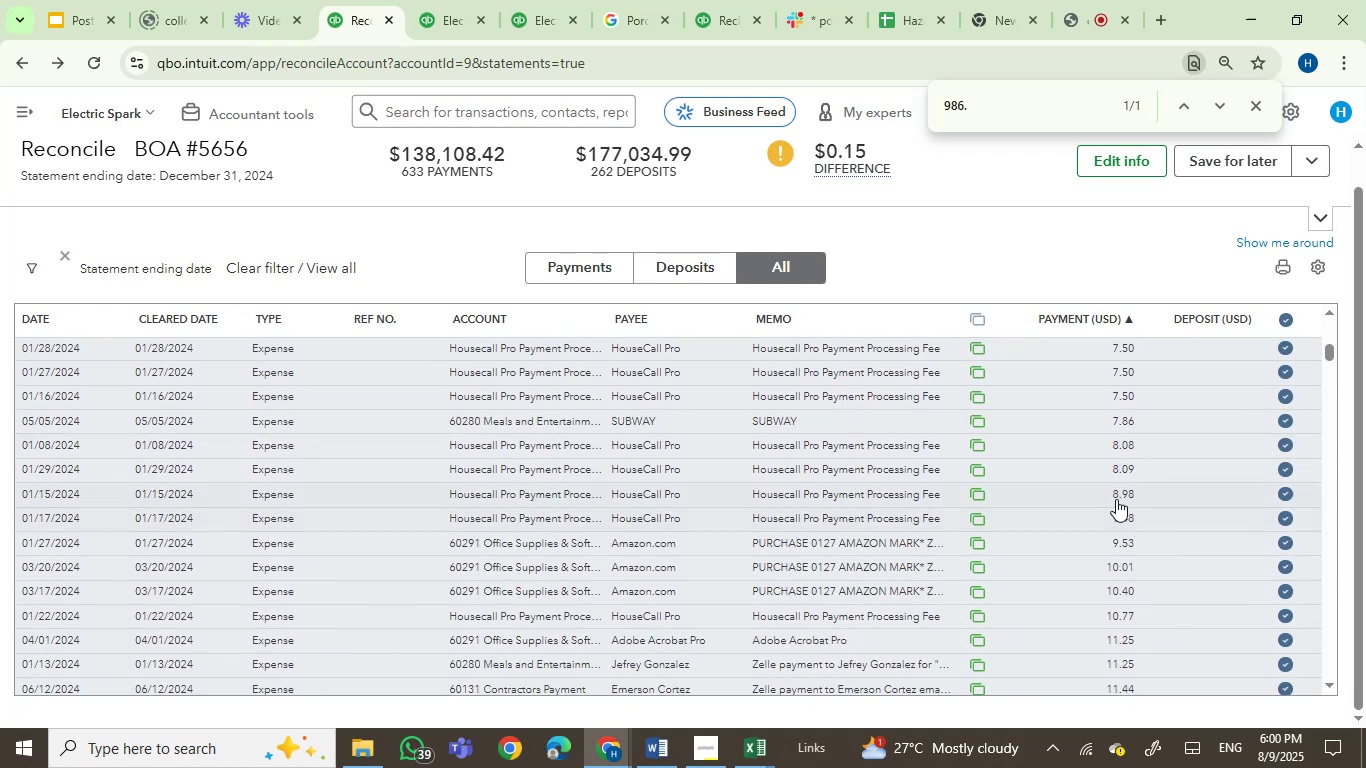 
left_click([1116, 498])
 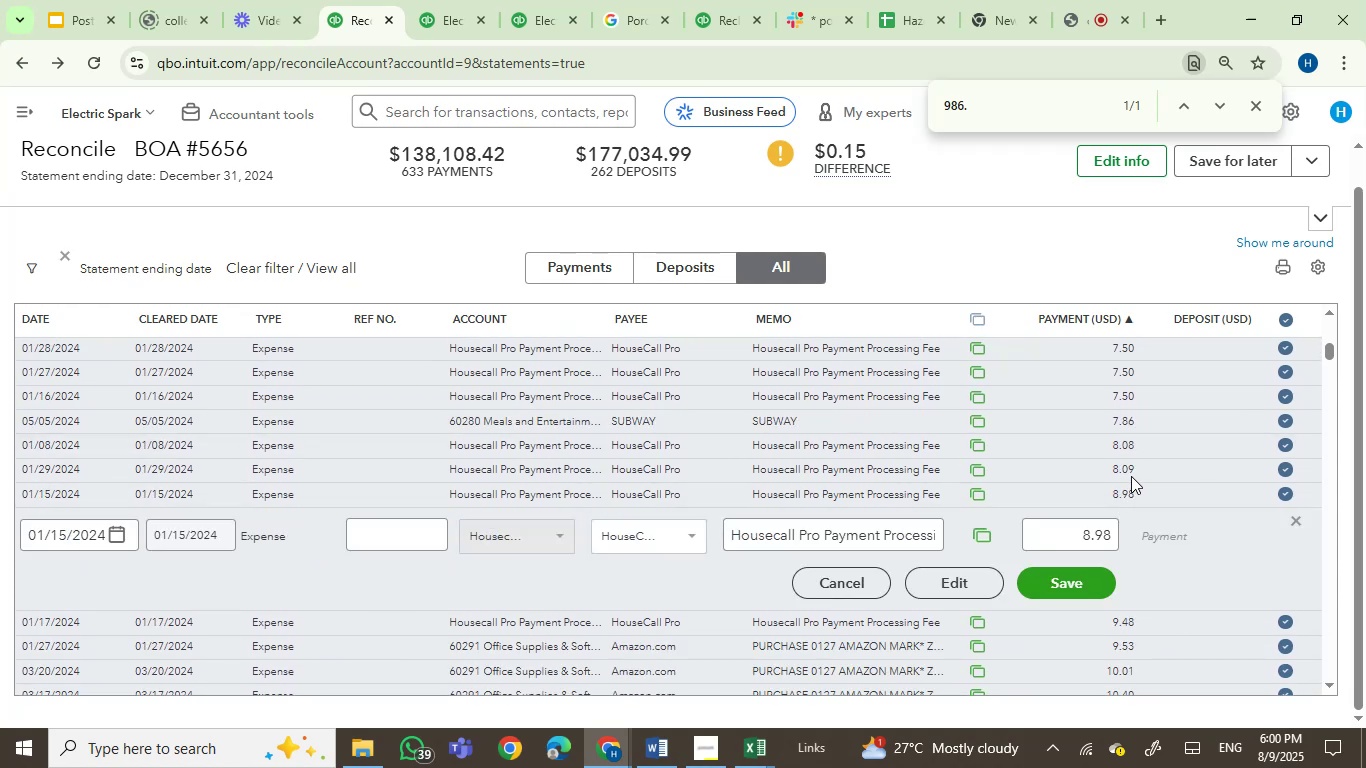 
left_click([1131, 472])
 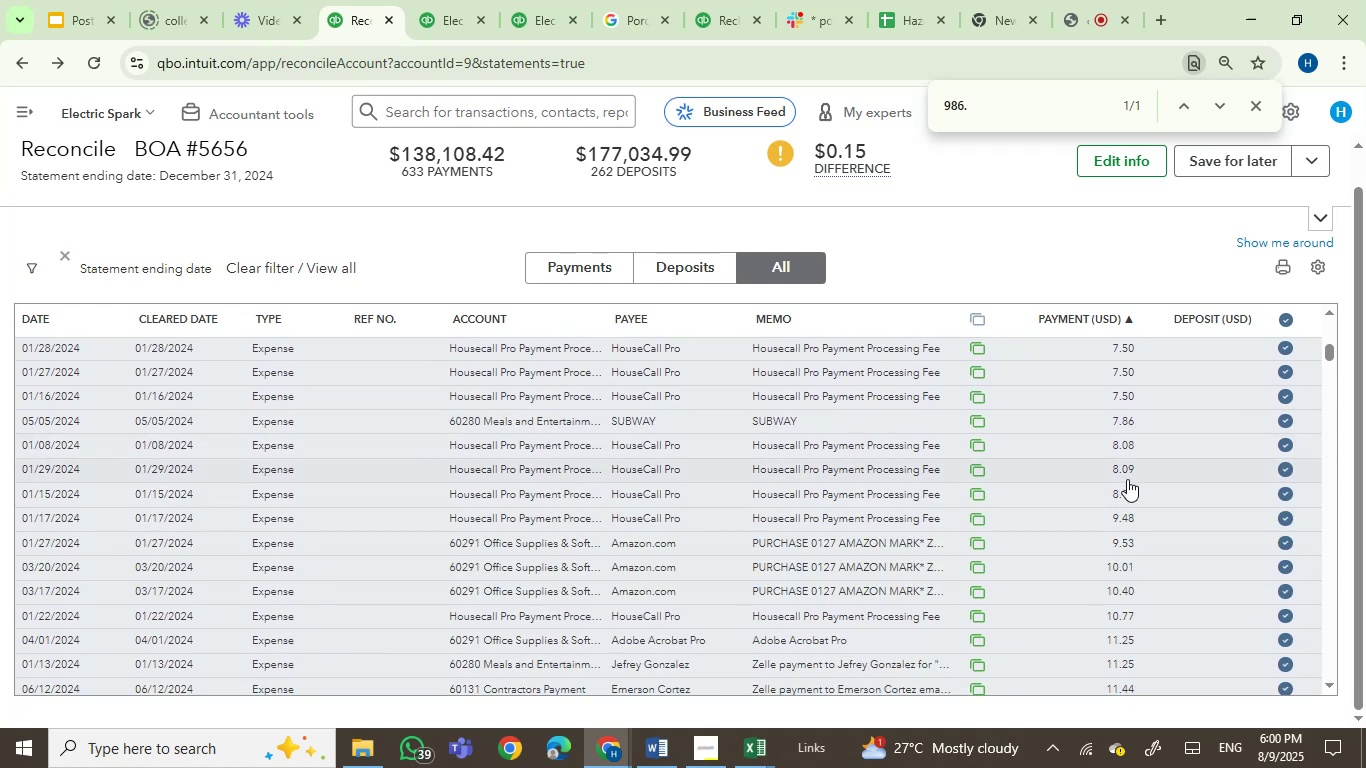 
left_click([1127, 471])
 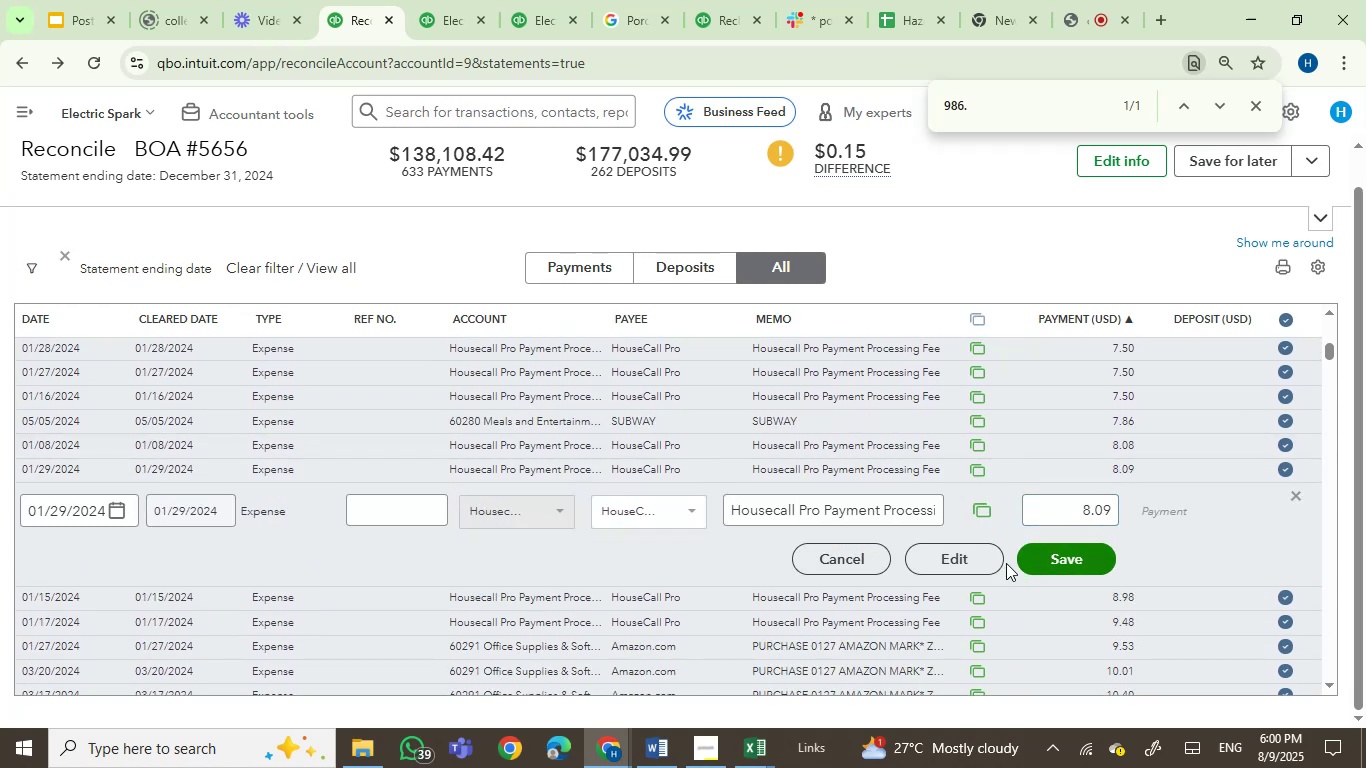 
left_click([972, 564])
 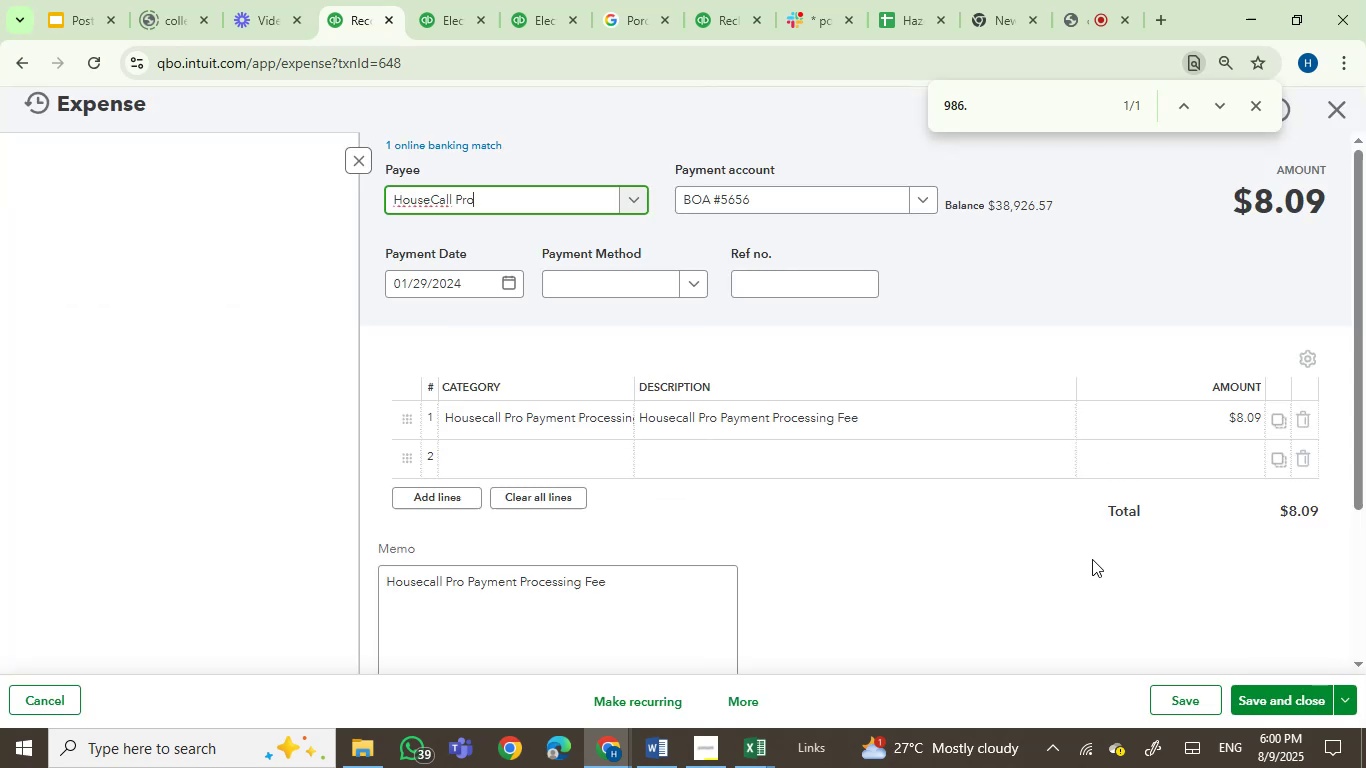 
left_click([1213, 418])
 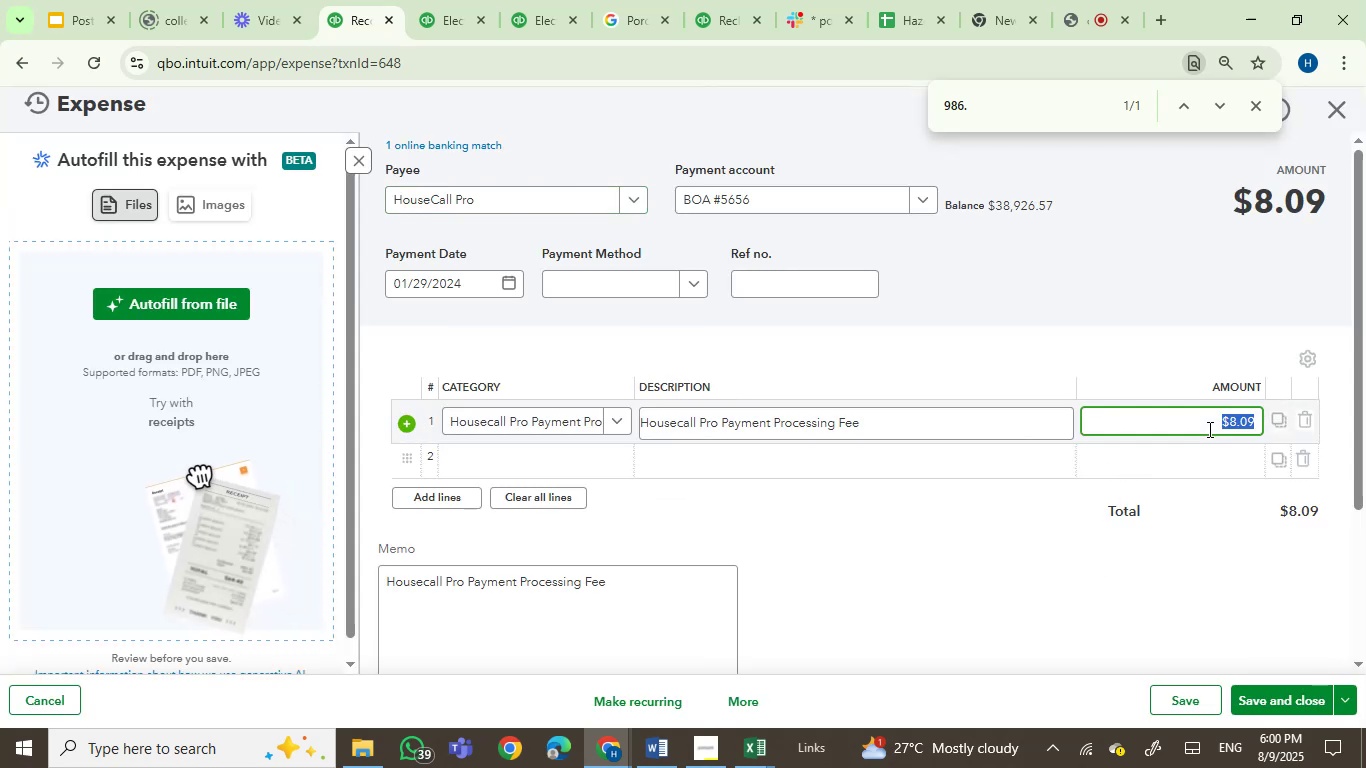 
key(ArrowRight)
 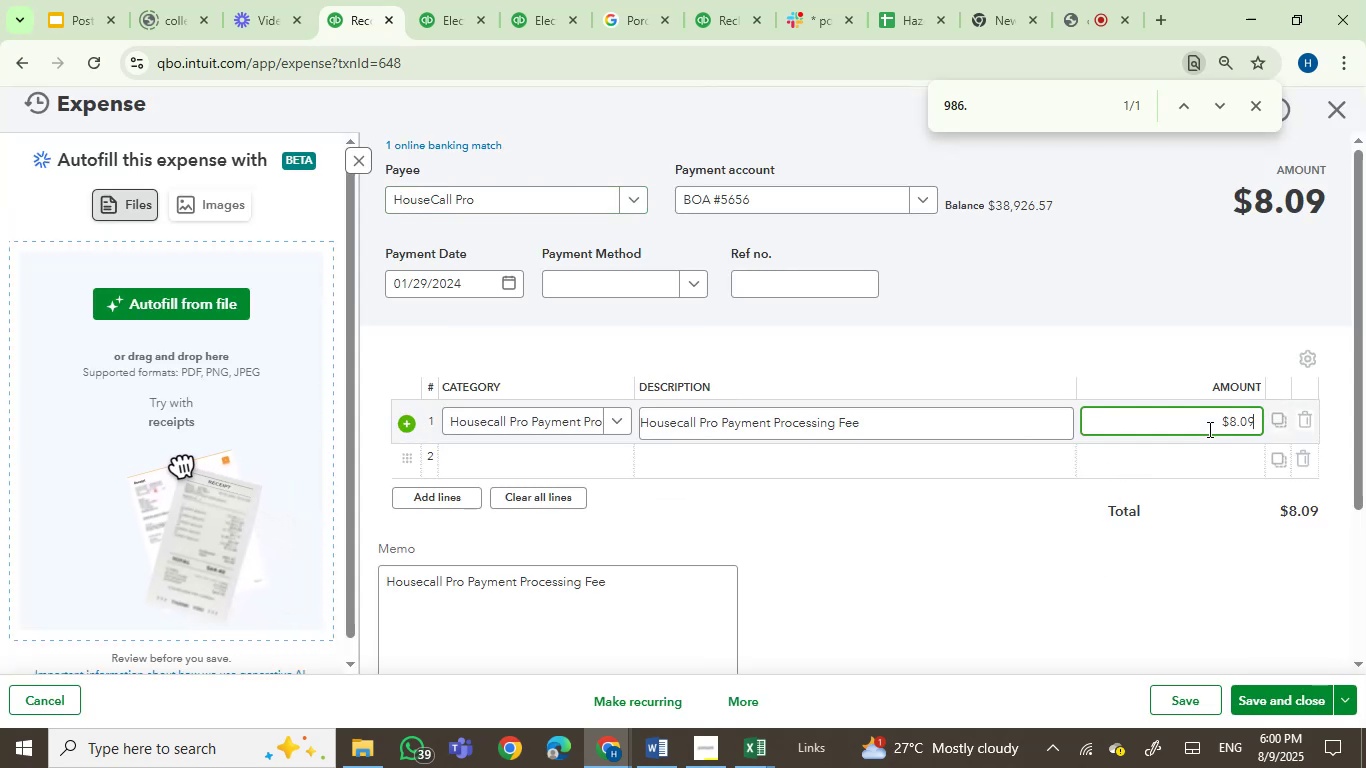 
key(Backspace)
 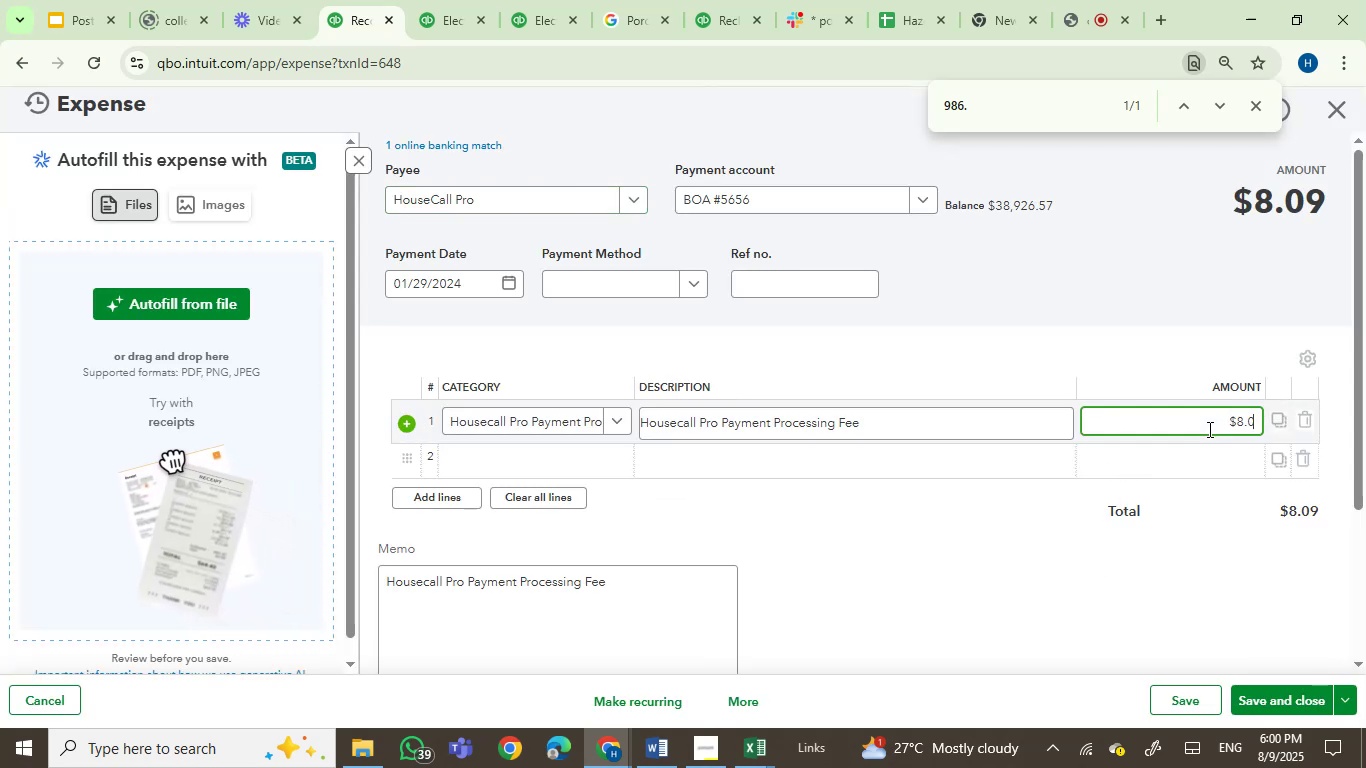 
key(Numpad7)
 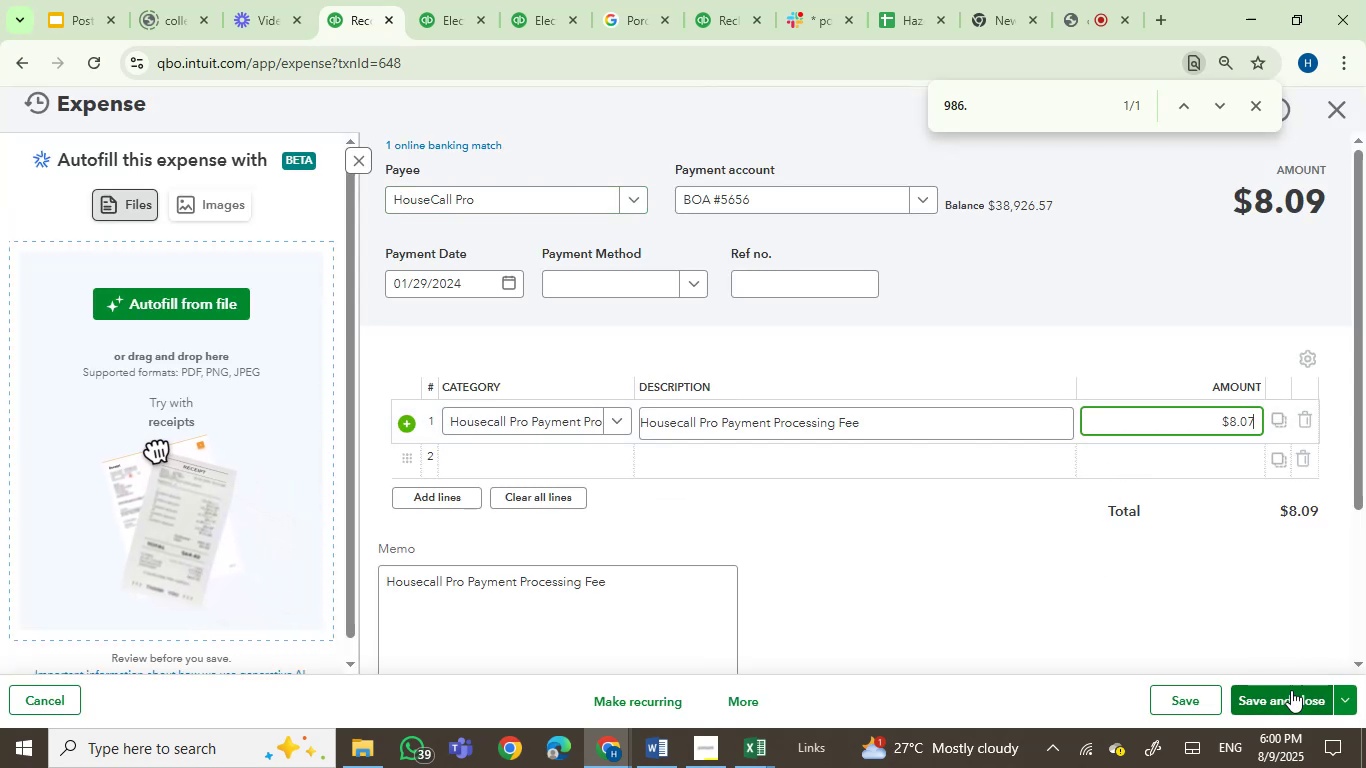 
left_click([1288, 689])
 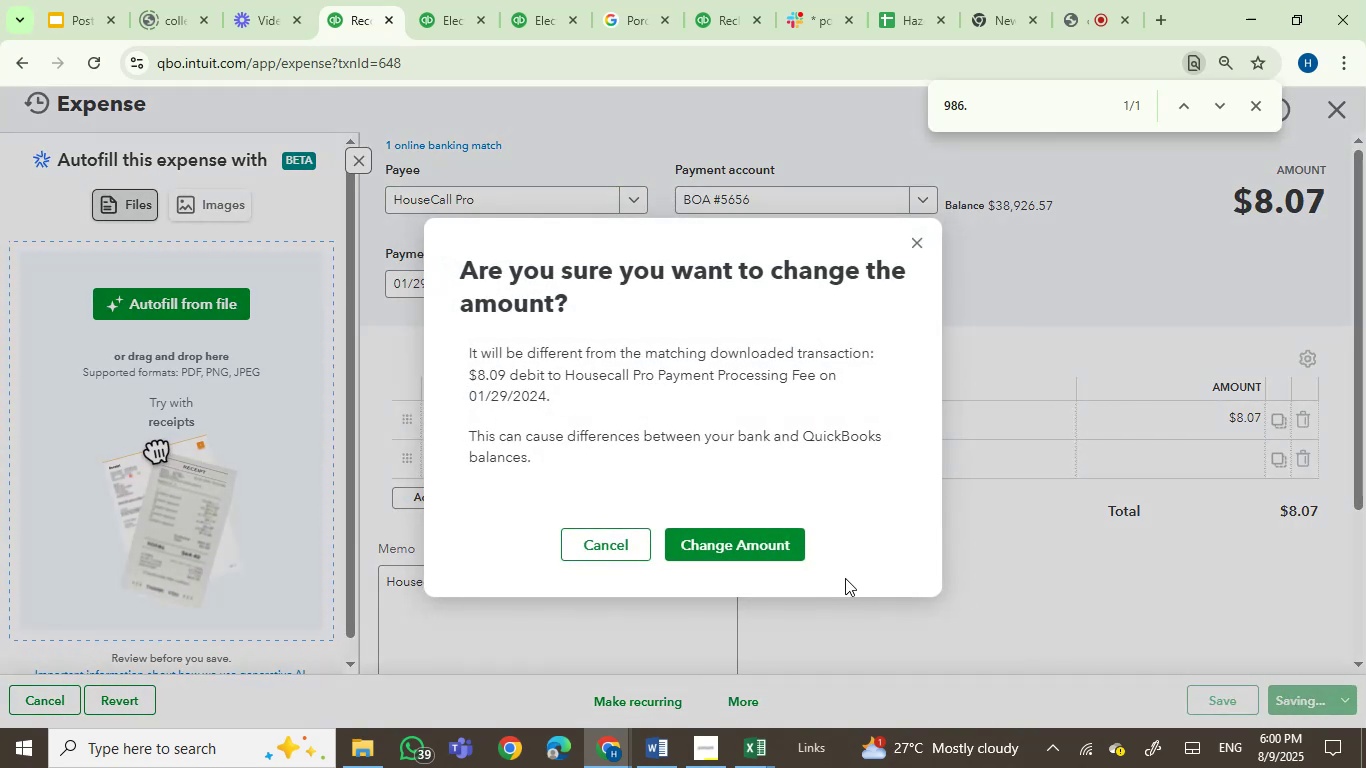 
left_click([738, 535])
 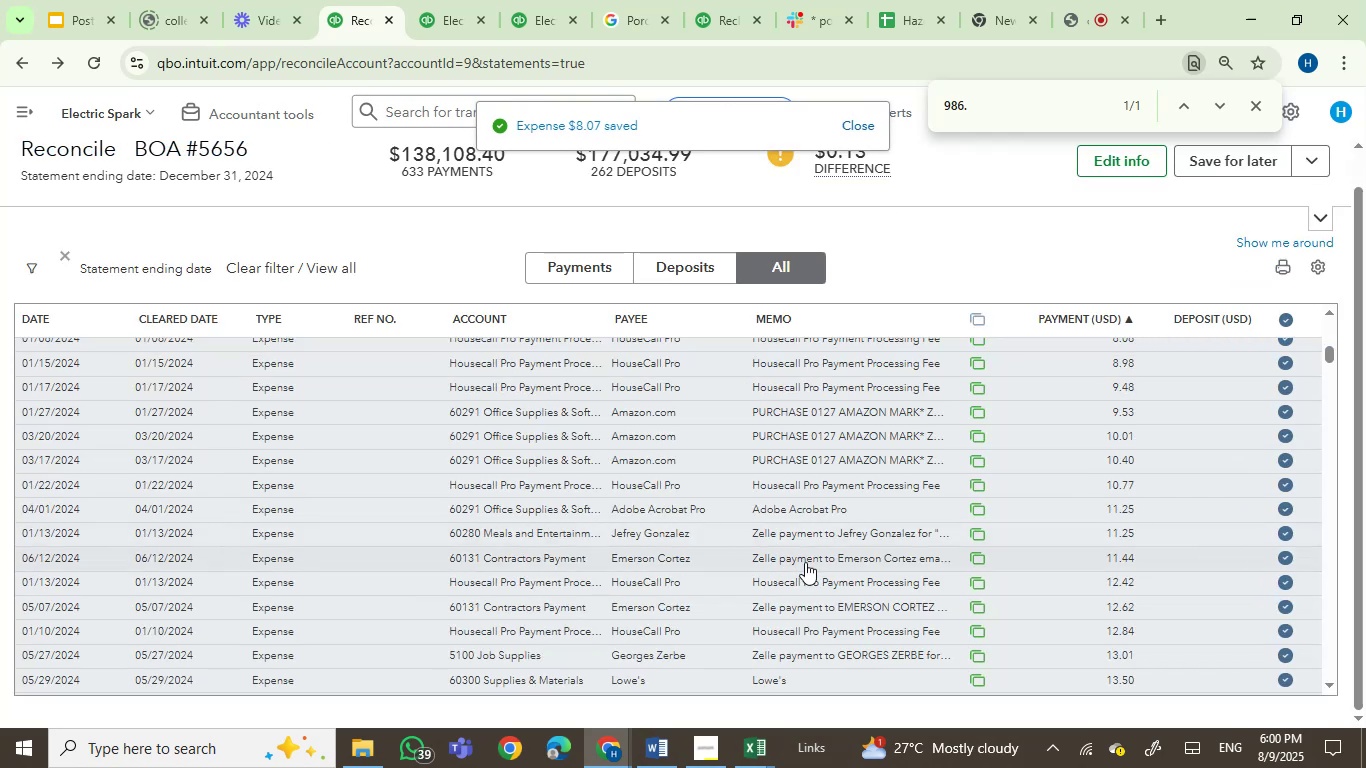 
wait(10.76)
 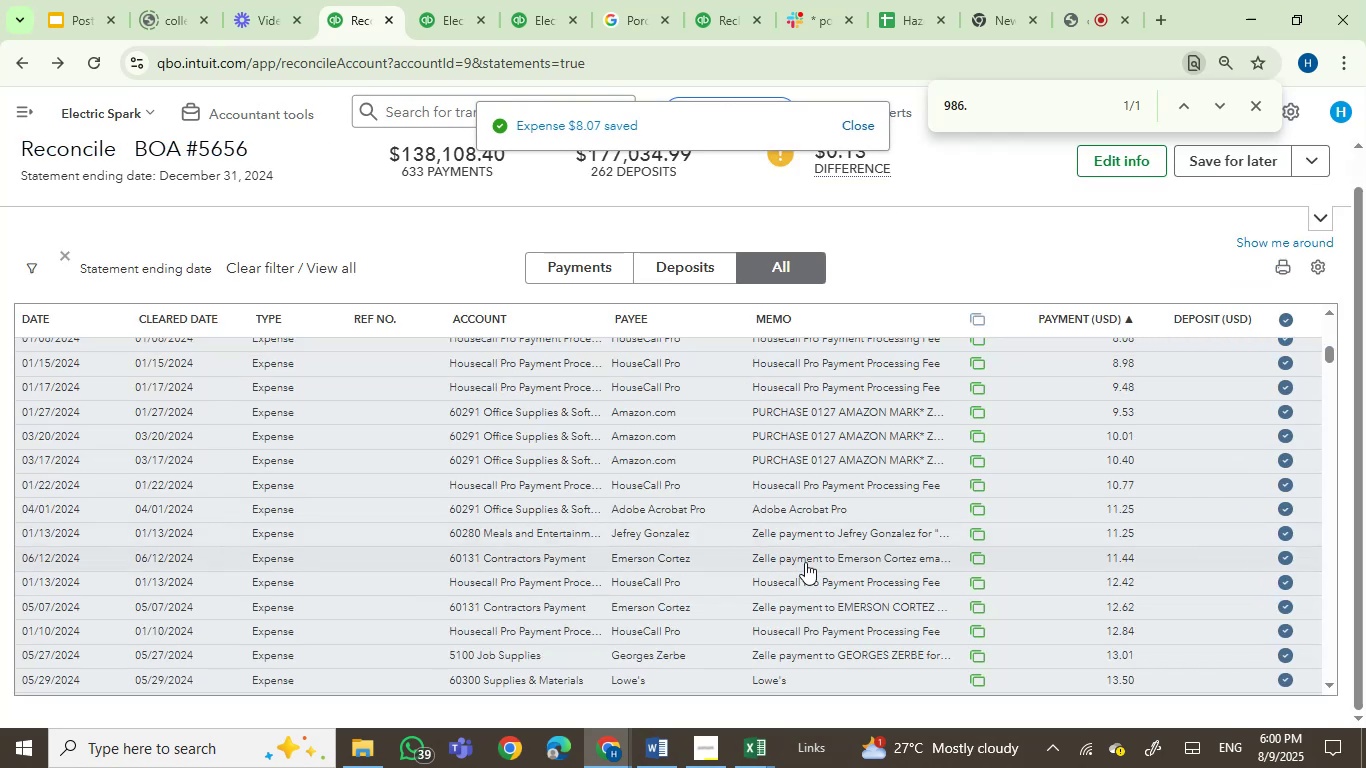 
left_click([612, 743])
 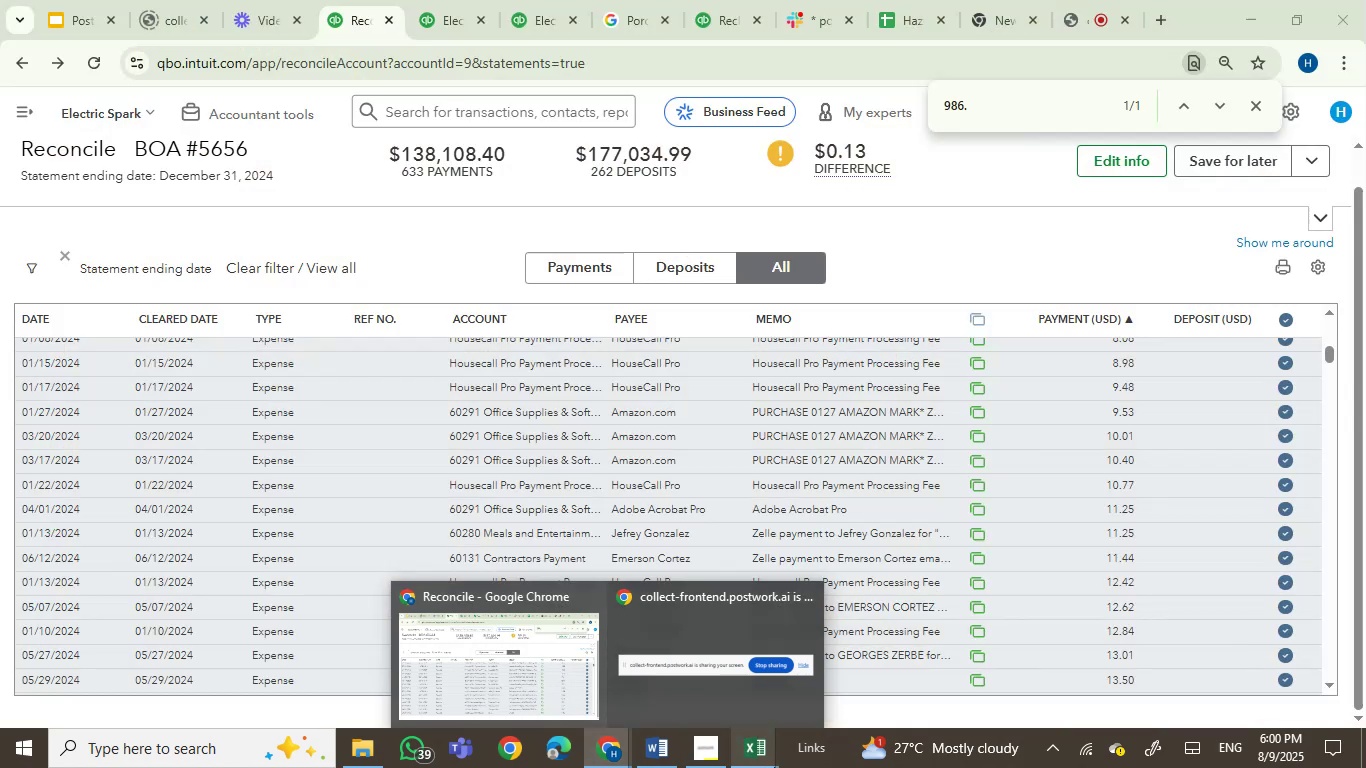 
left_click([746, 760])
 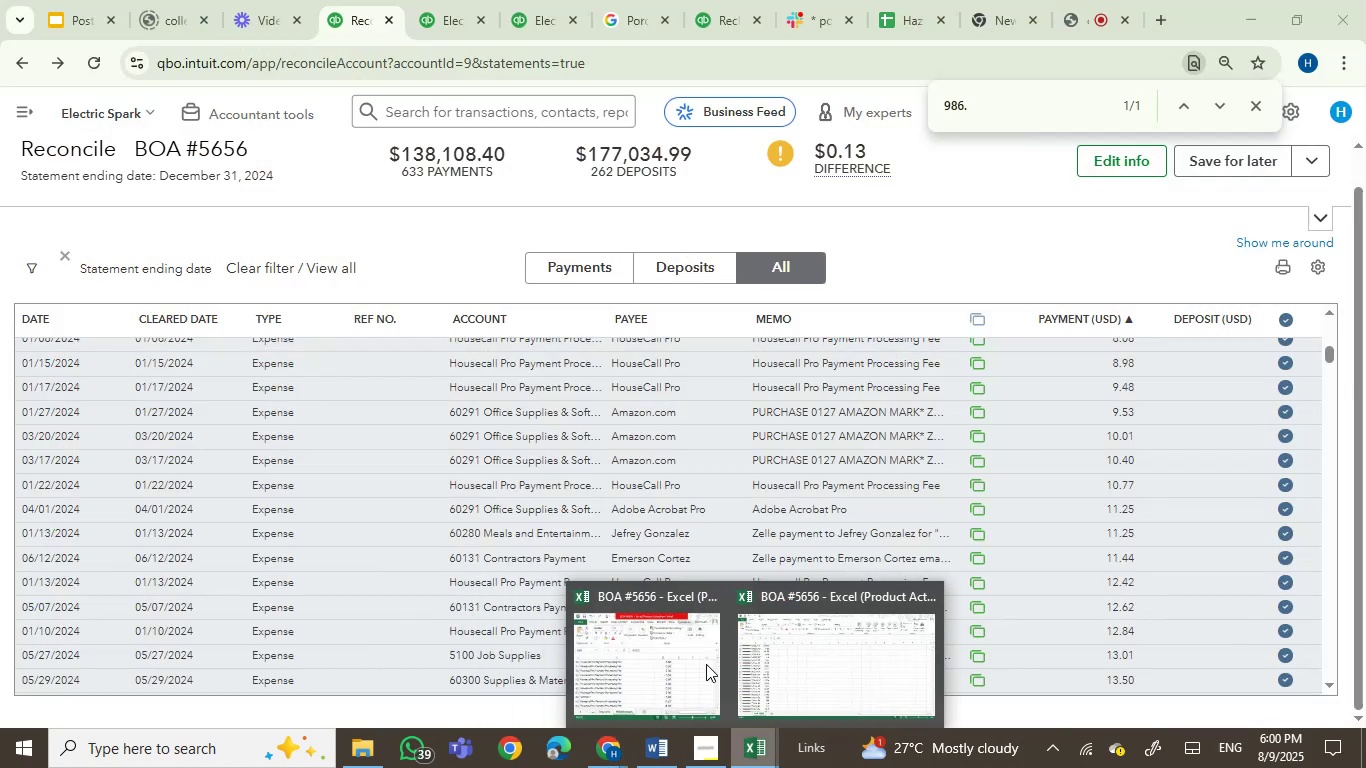 
left_click([706, 664])
 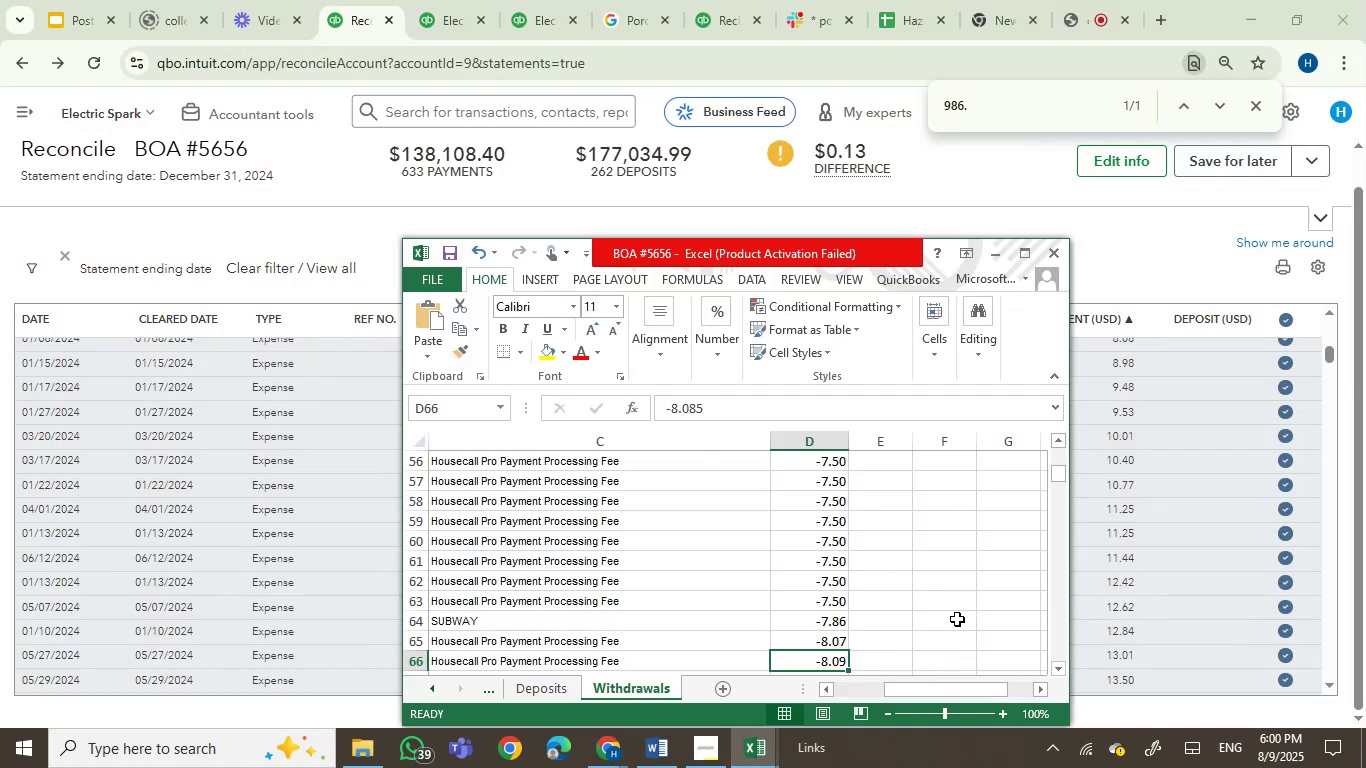 
key(ArrowDown)
 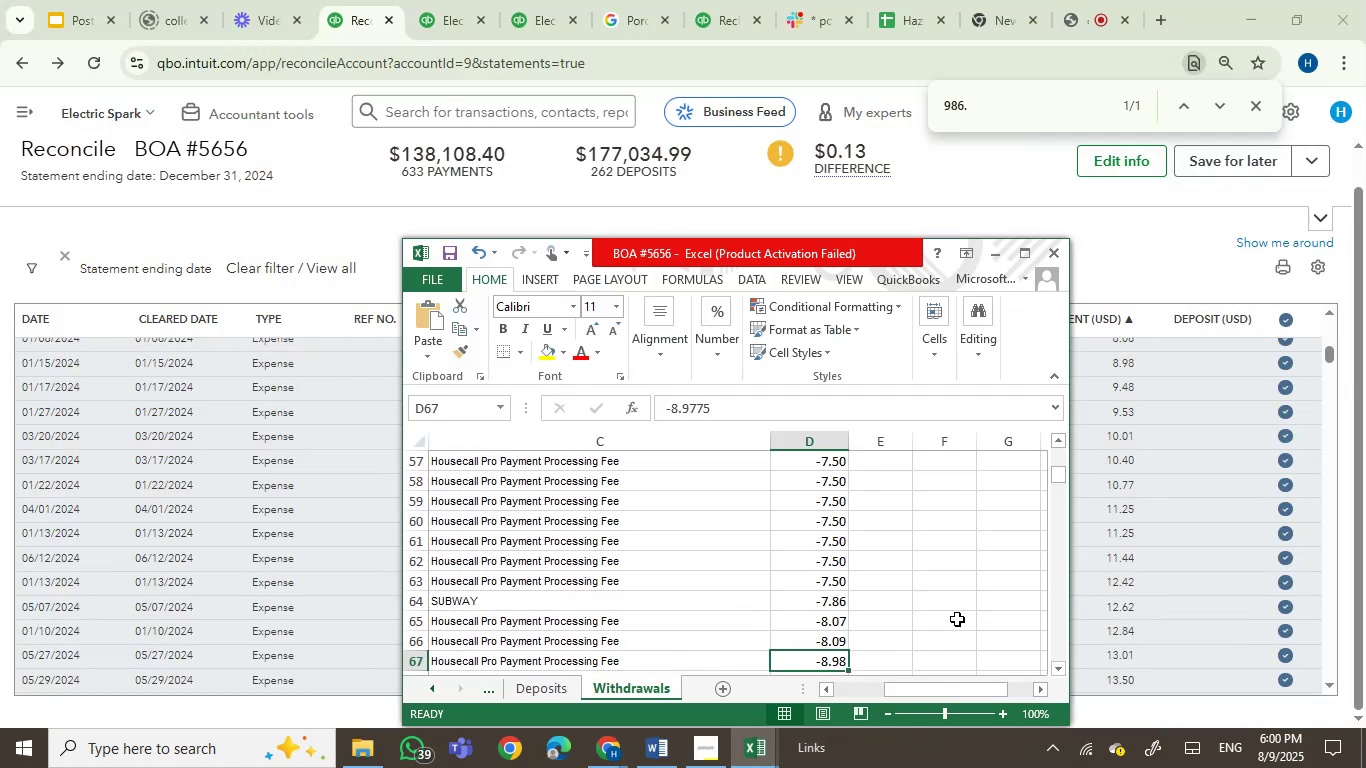 
key(ArrowUp)
 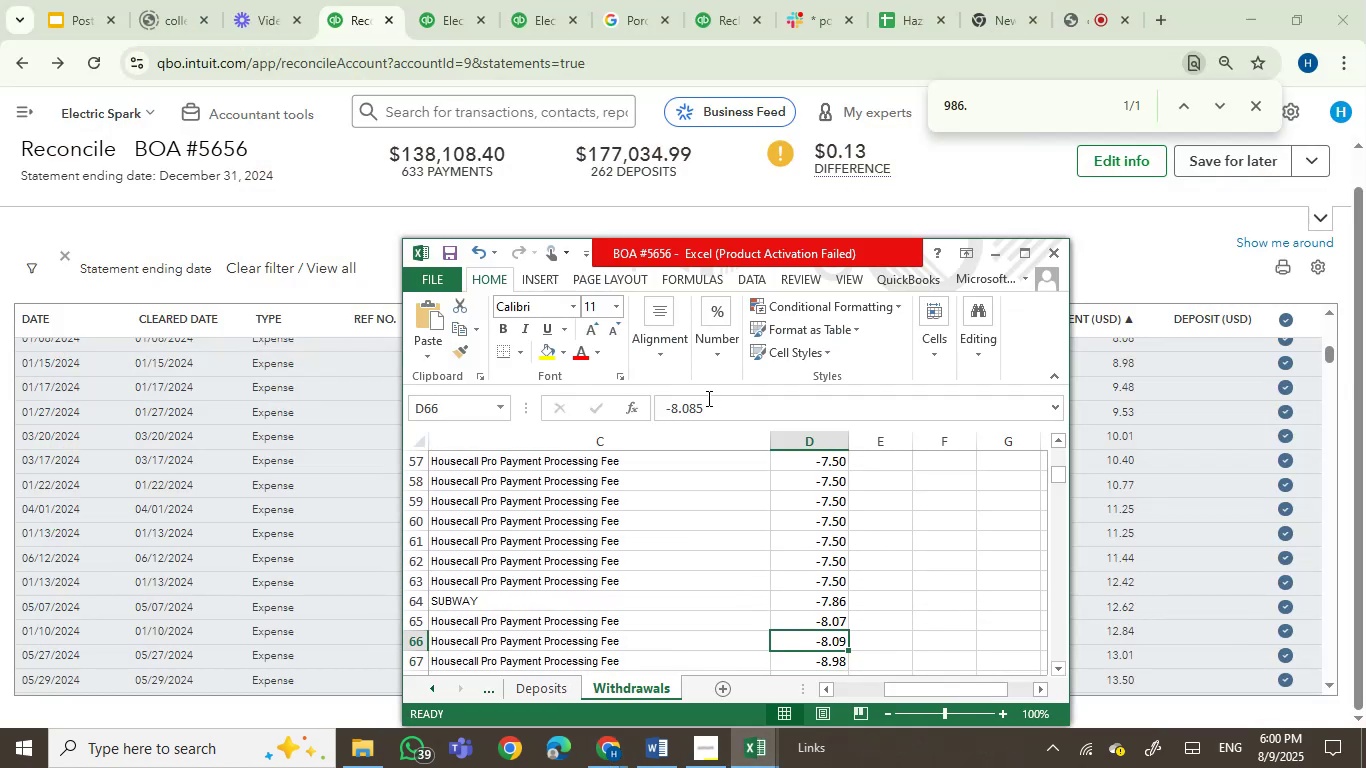 
left_click([707, 402])
 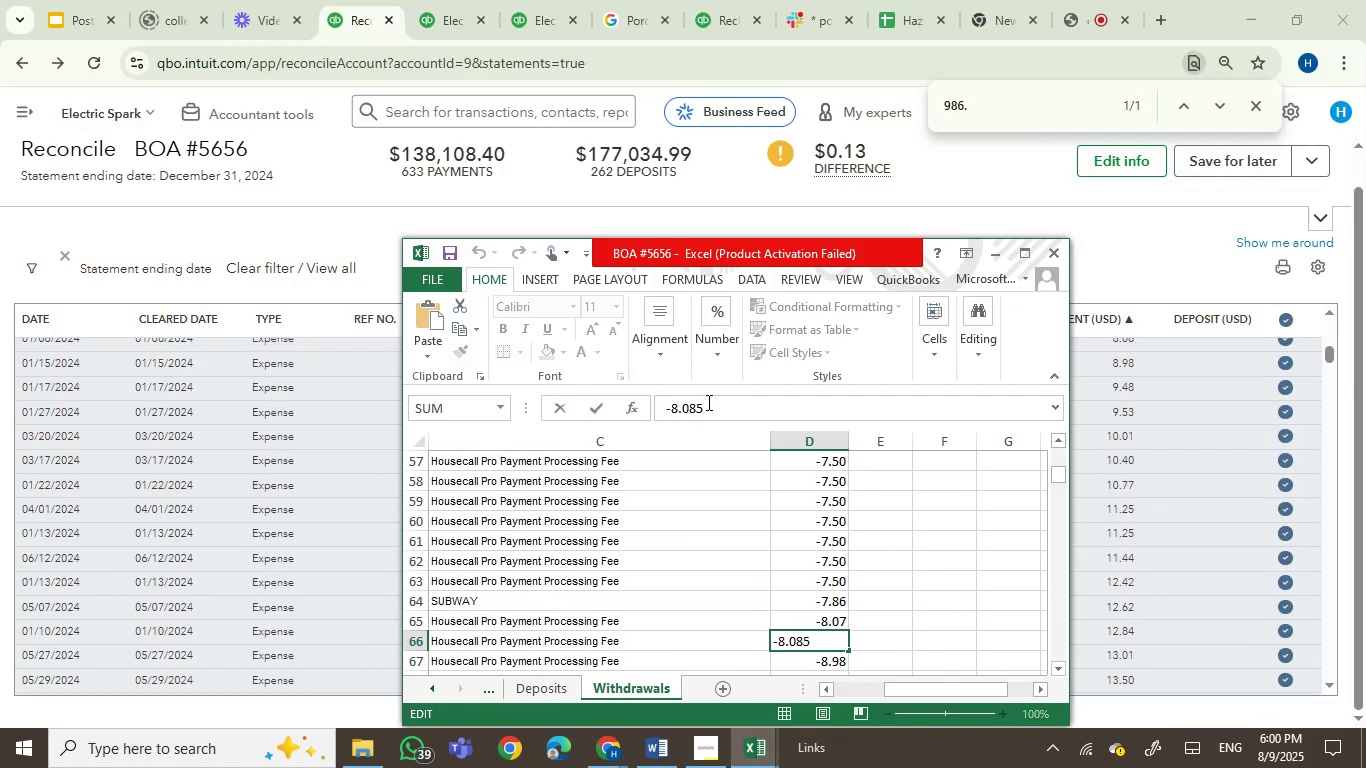 
key(Backspace)
 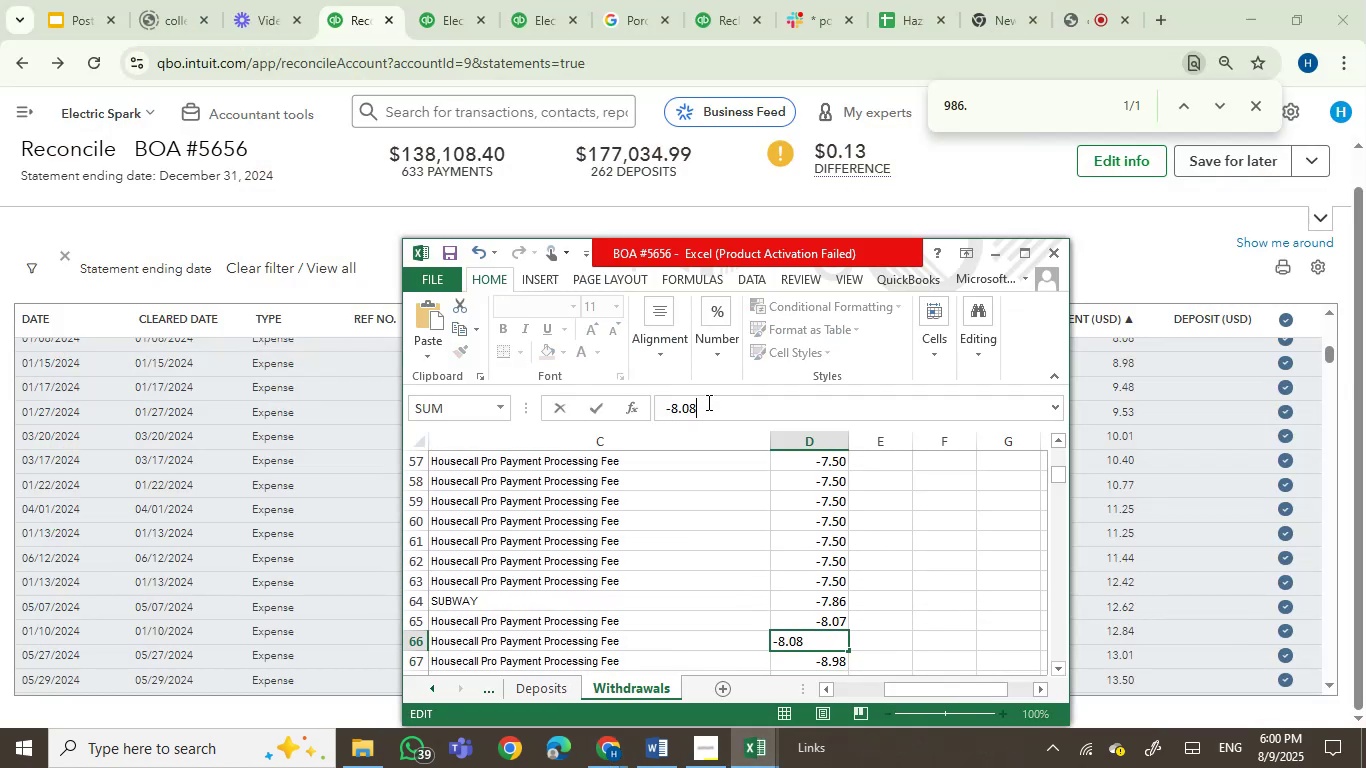 
key(Enter)
 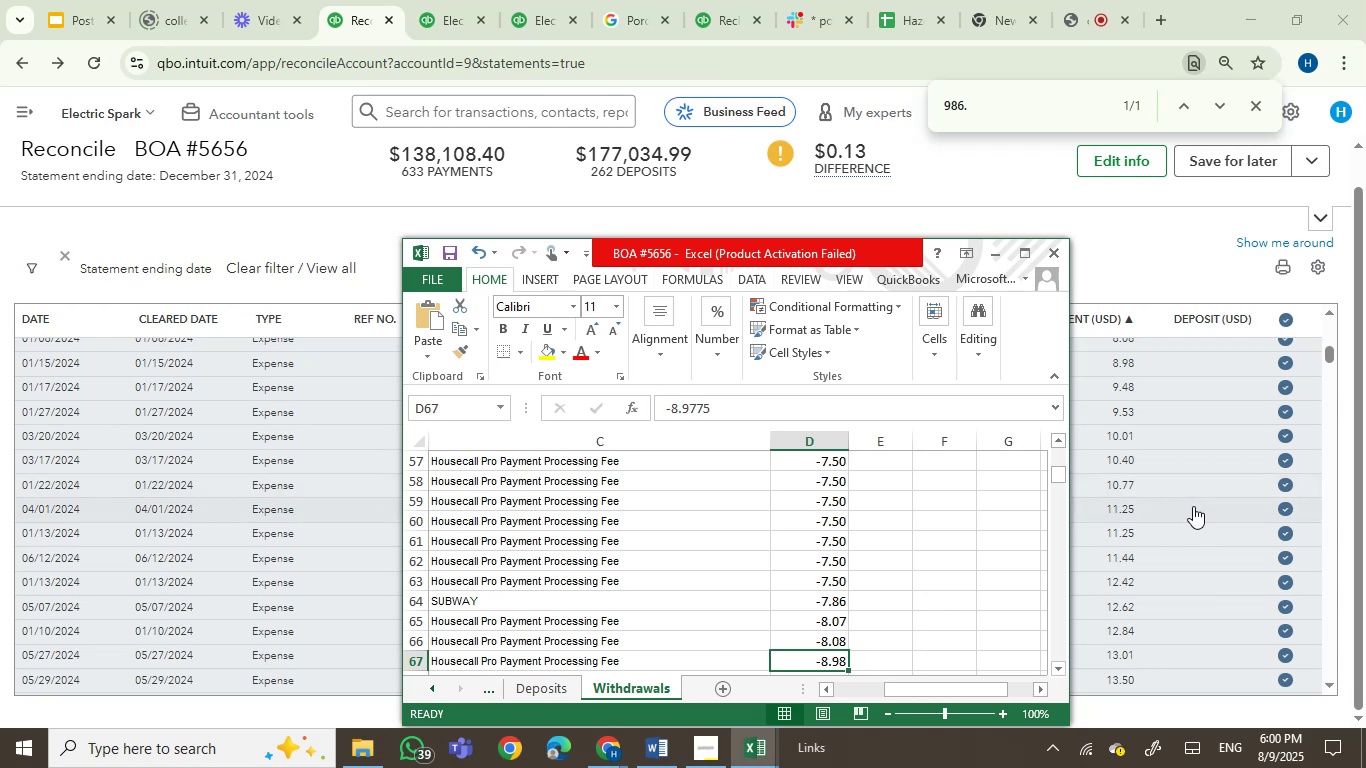 
left_click([1193, 497])
 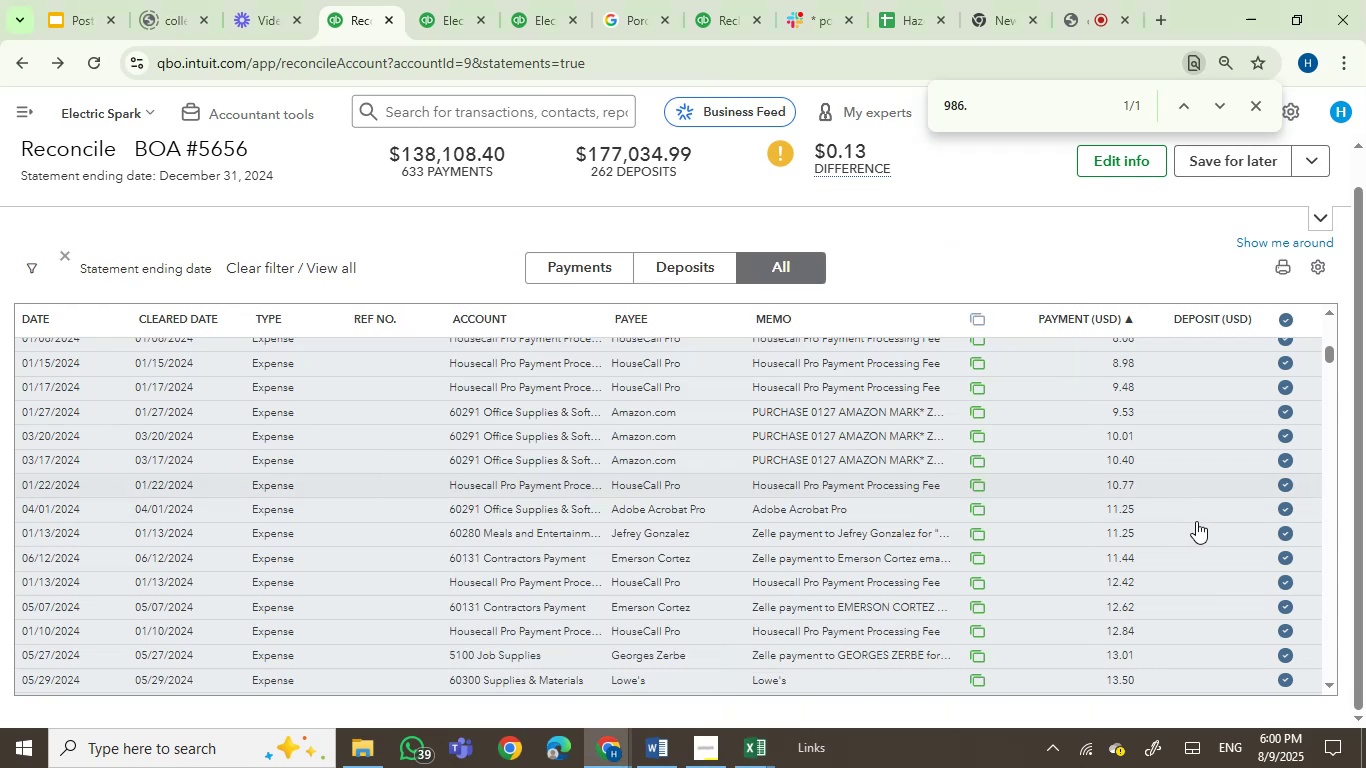 
scroll: coordinate [1198, 533], scroll_direction: up, amount: 2.0
 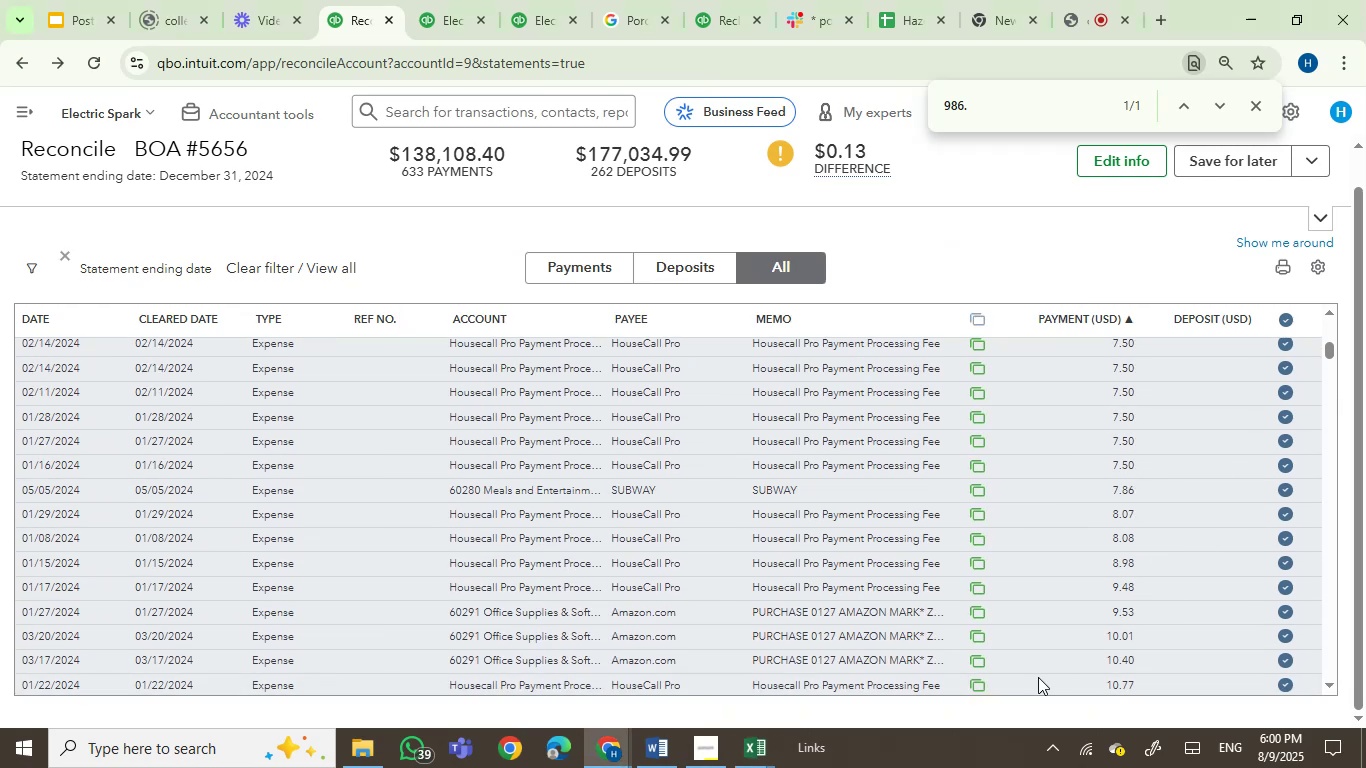 
left_click([762, 746])
 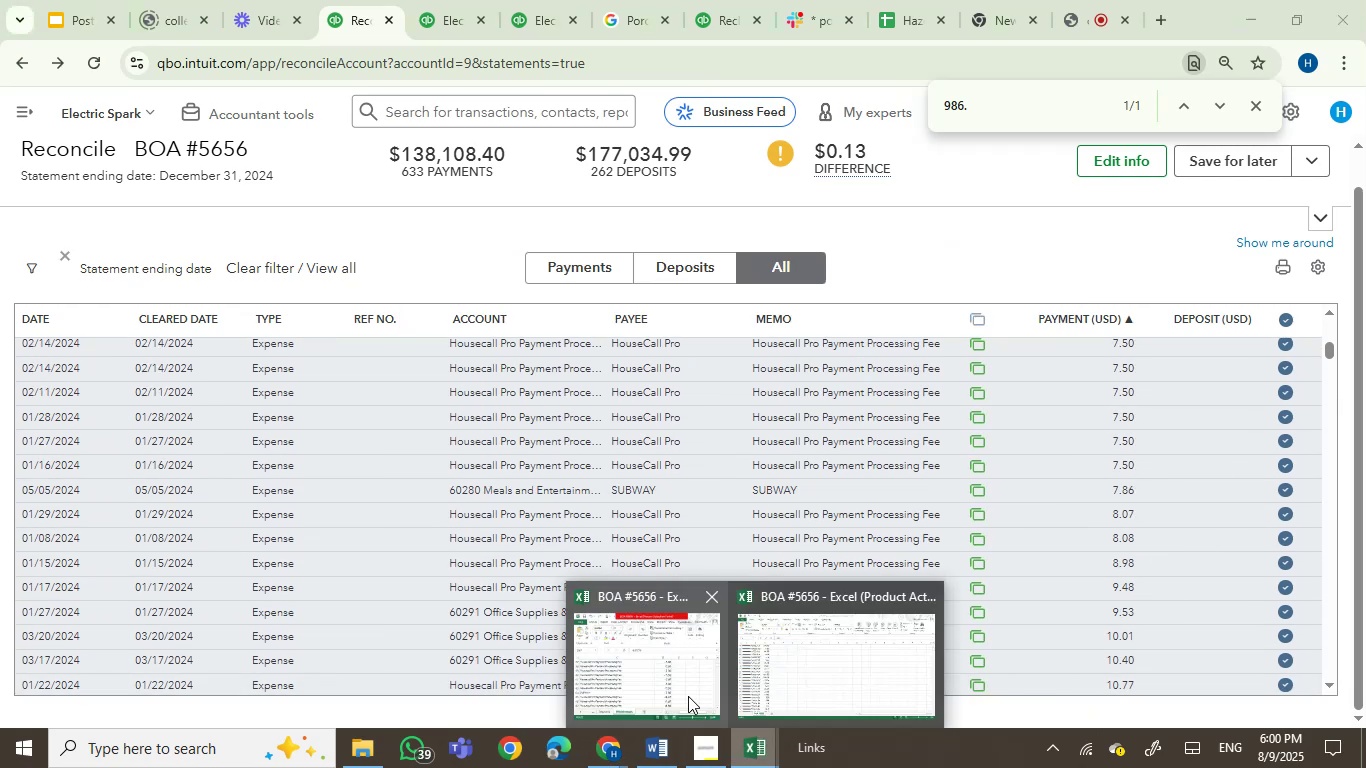 
left_click([688, 696])
 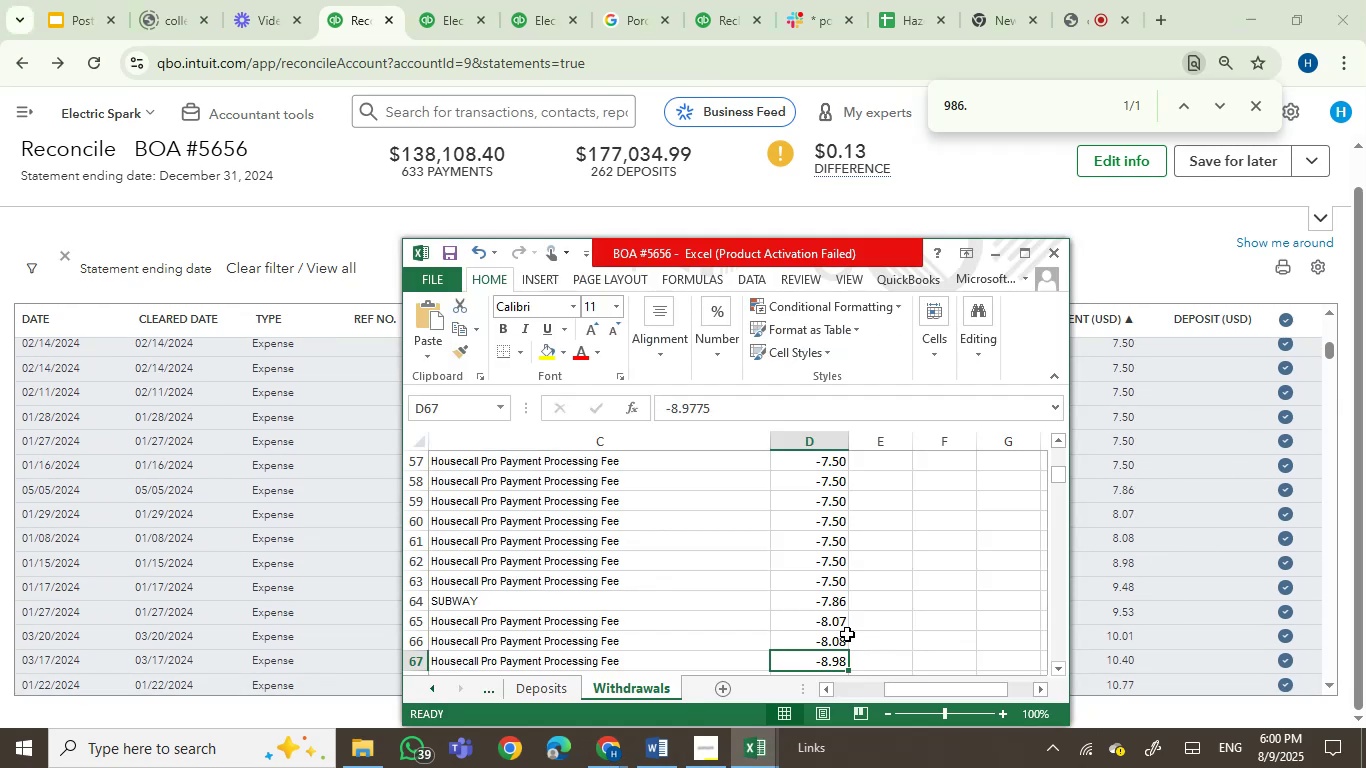 
left_click([843, 617])
 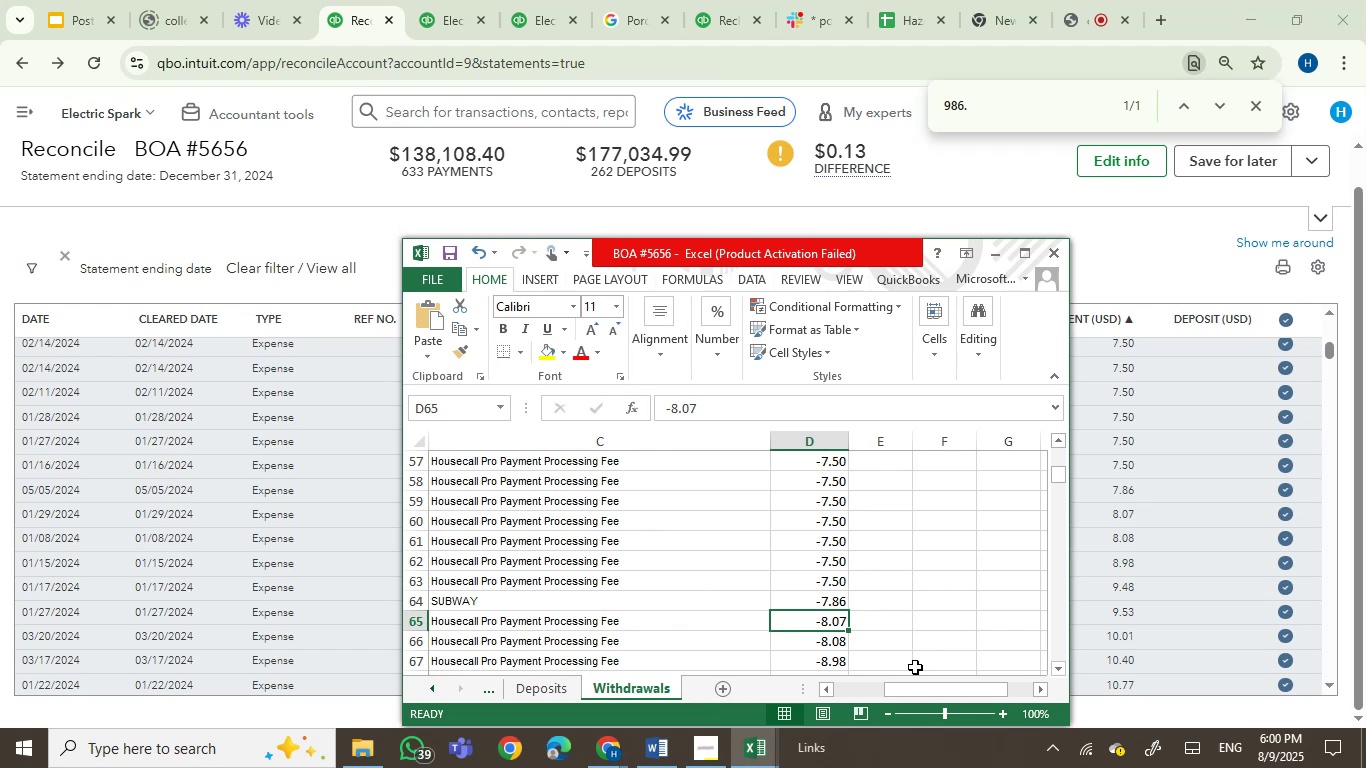 
key(ArrowDown)
 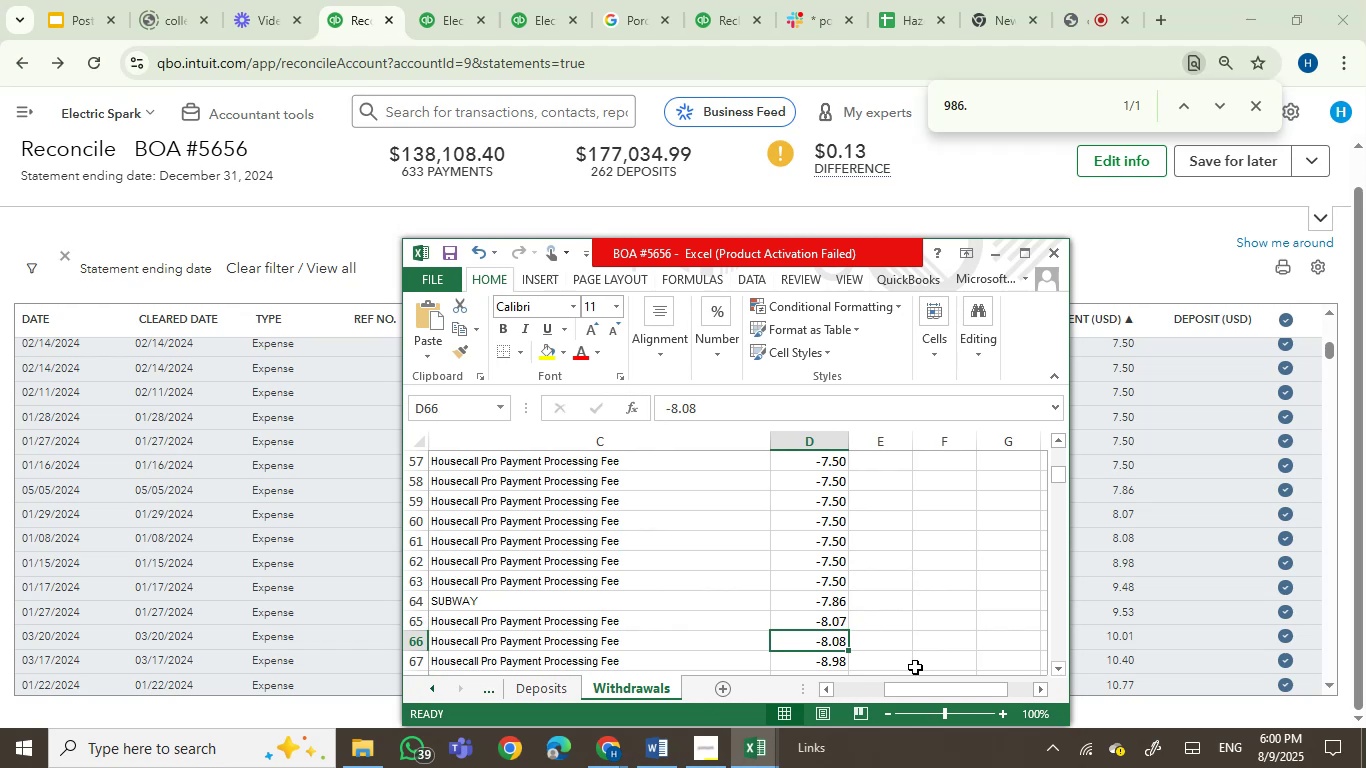 
key(ArrowDown)
 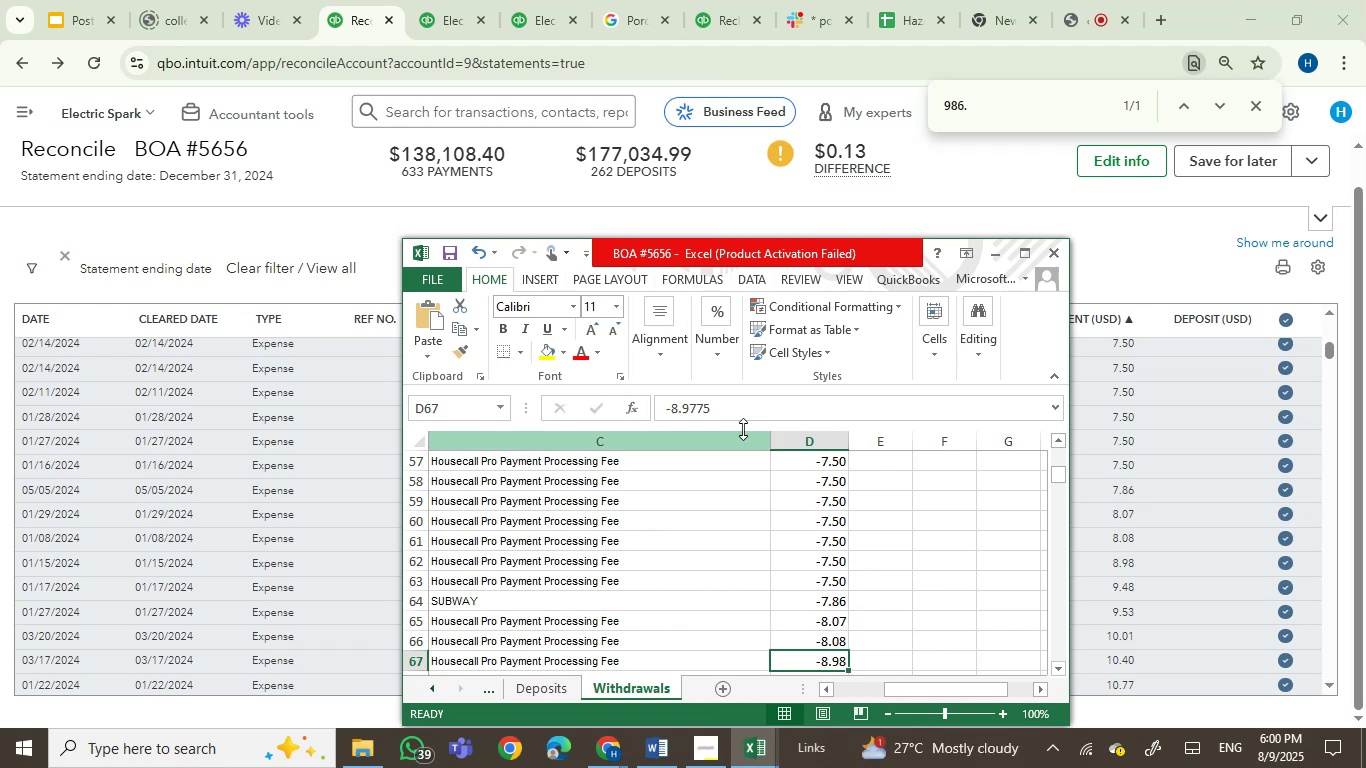 
left_click([739, 413])
 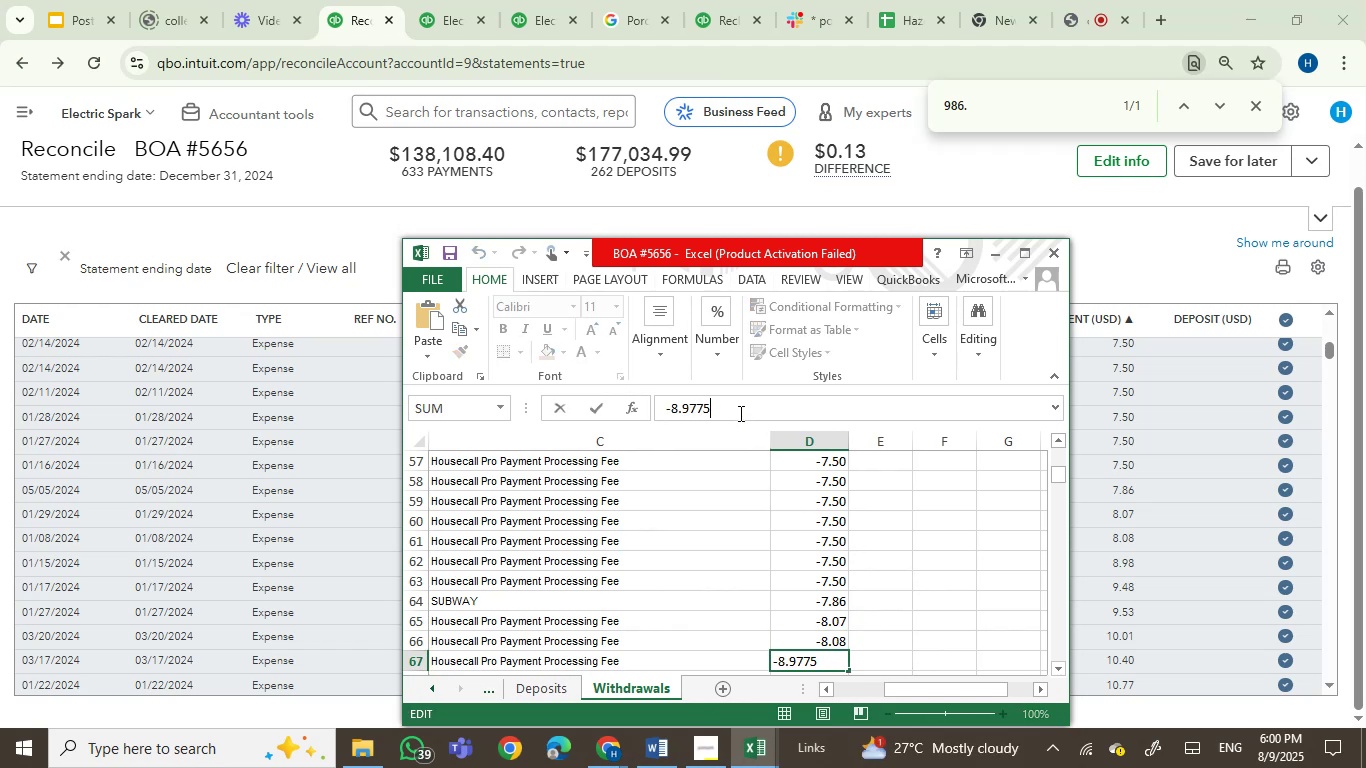 
key(Backspace)
 